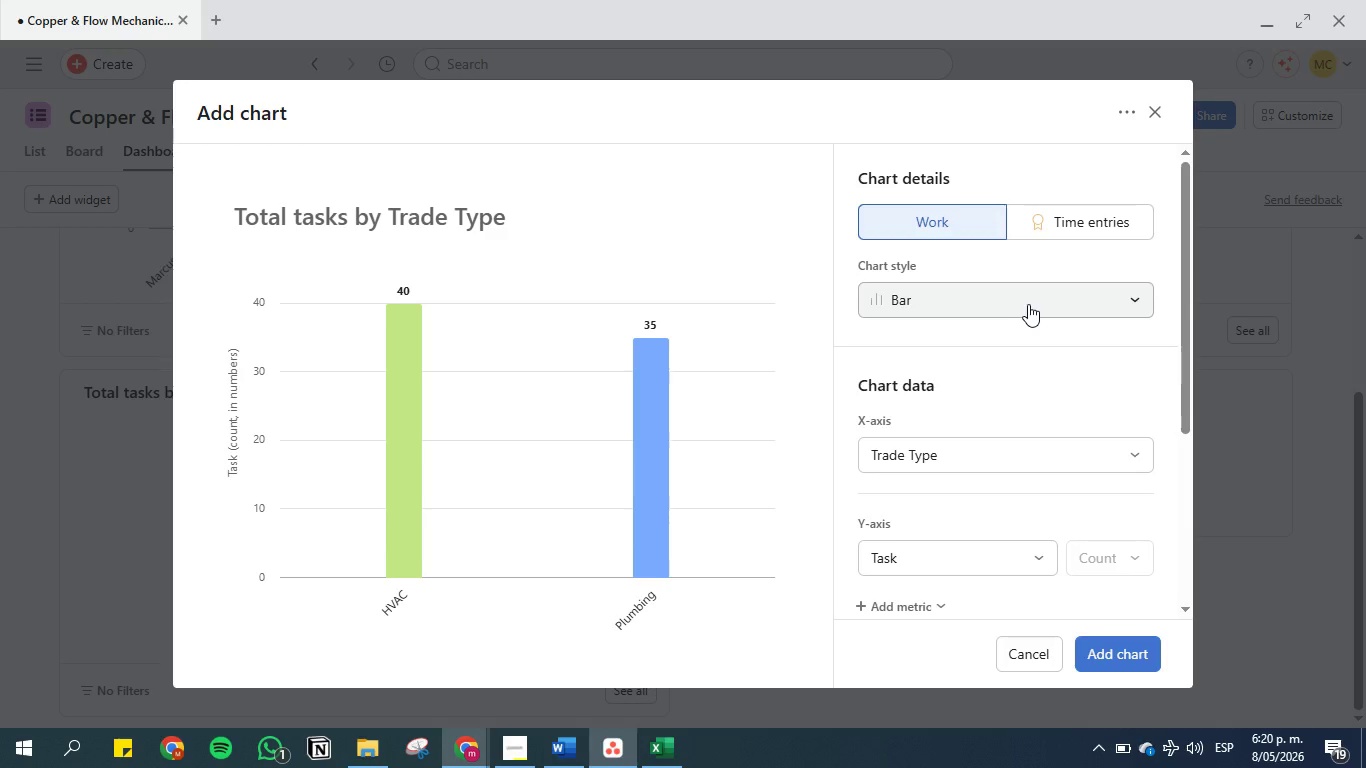 
left_click([1028, 304])
 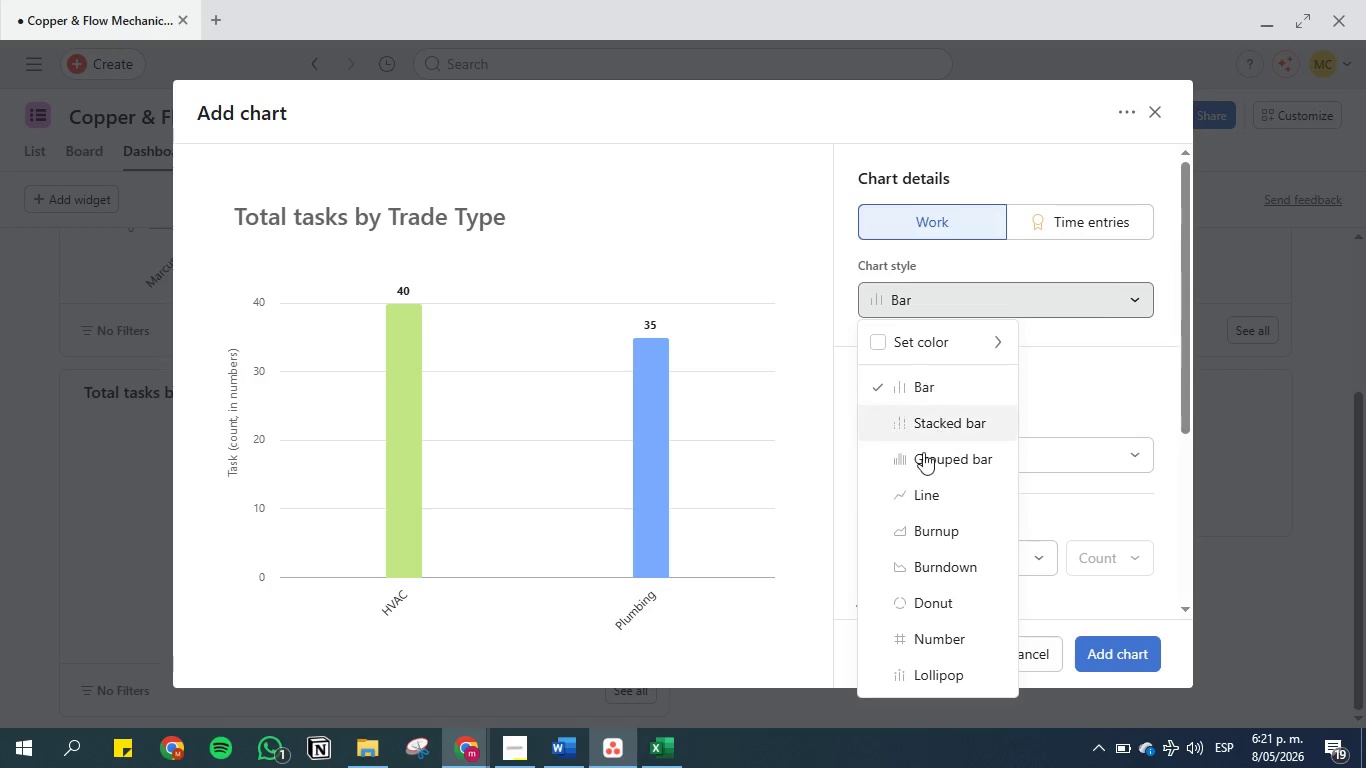 
left_click([915, 496])
 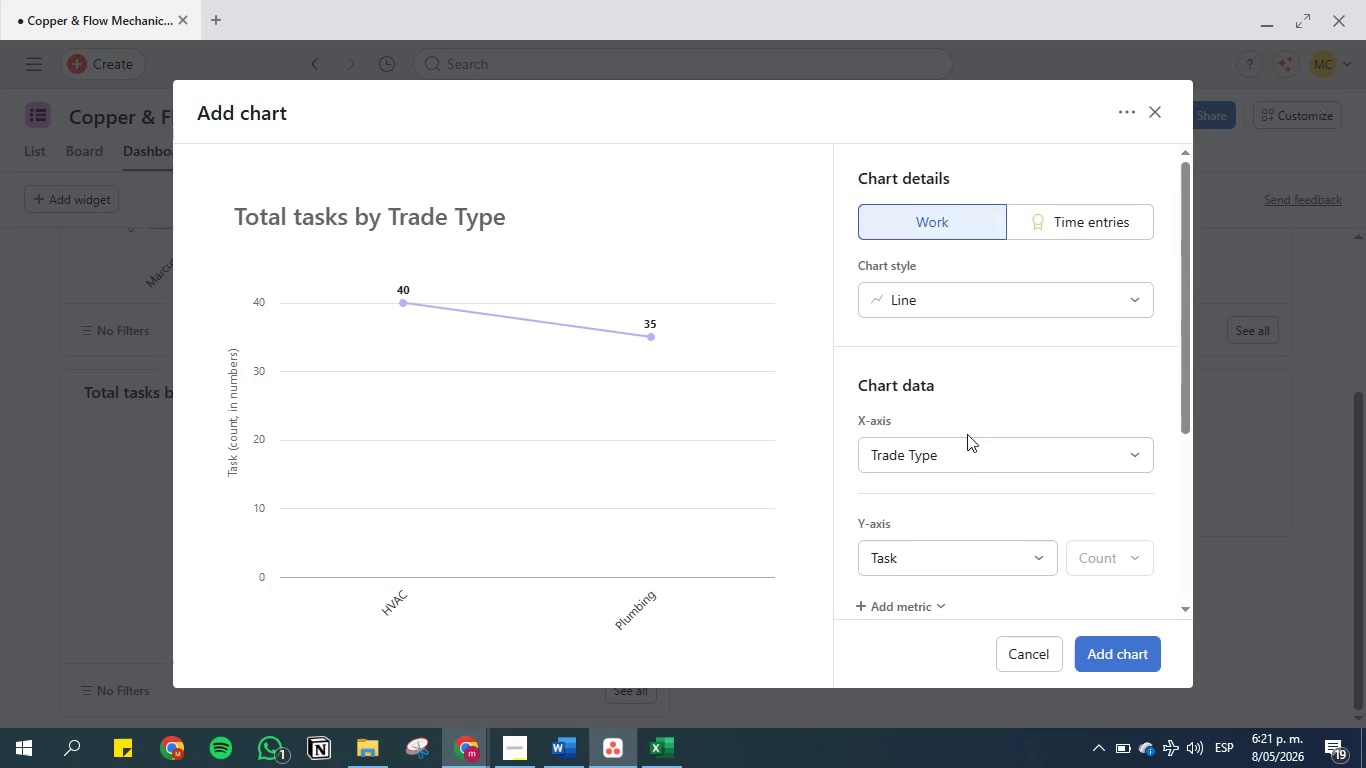 
left_click([964, 455])
 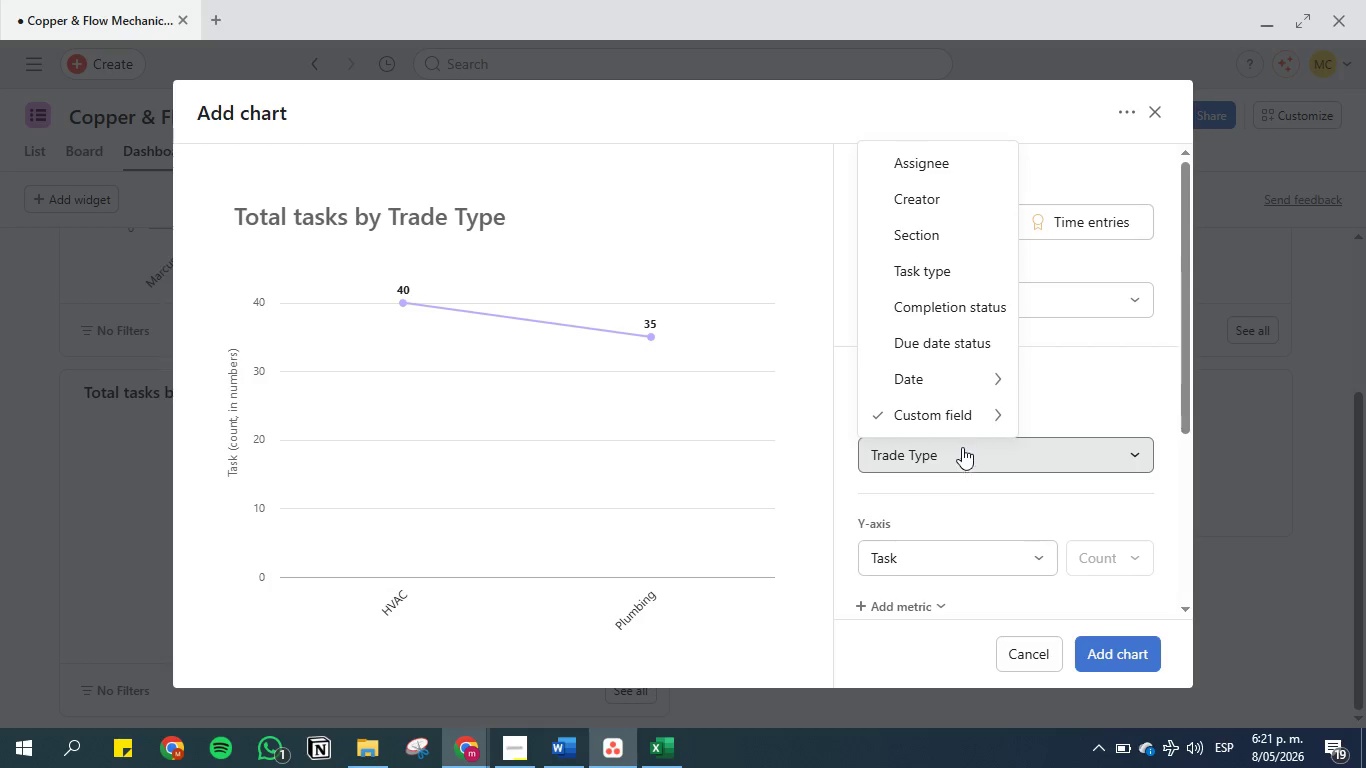 
mouse_move([949, 399])
 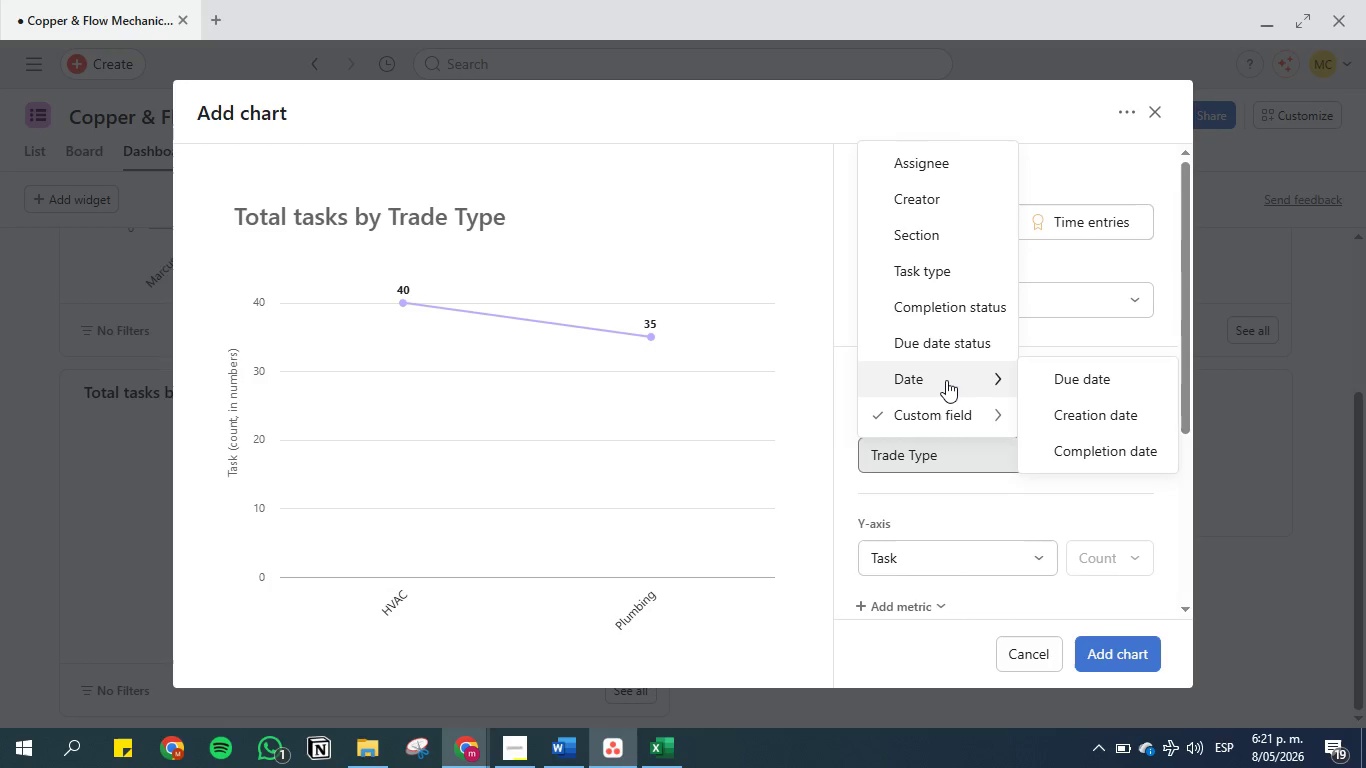 
mouse_move([946, 428])
 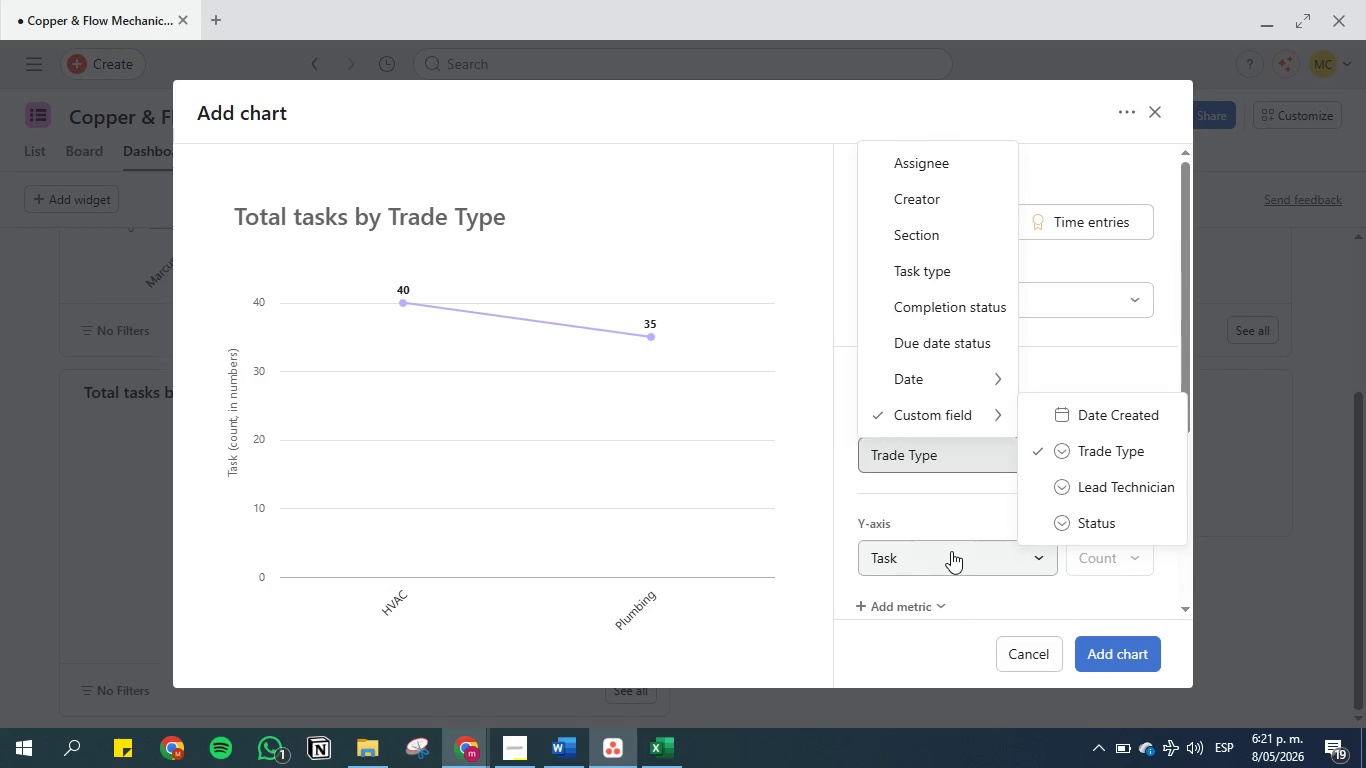 
left_click([952, 551])
 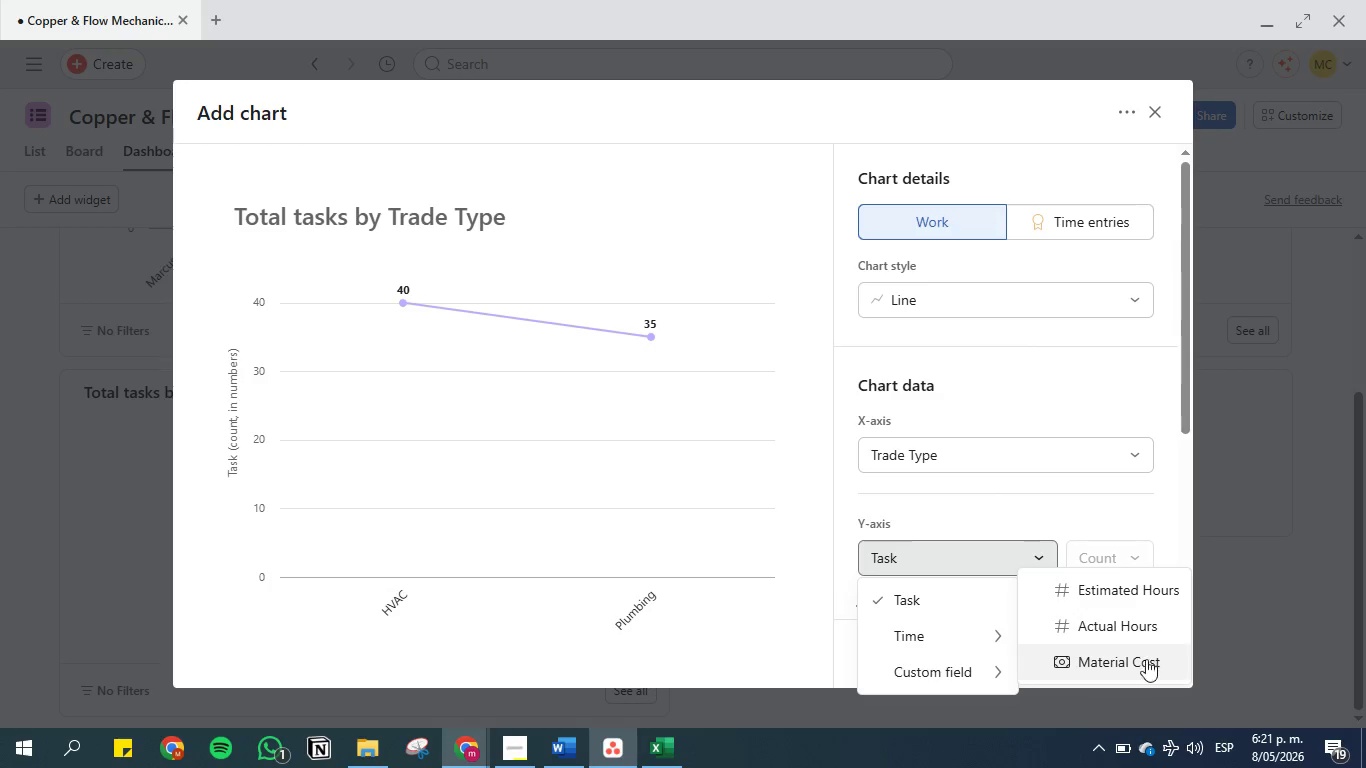 
left_click([1131, 654])
 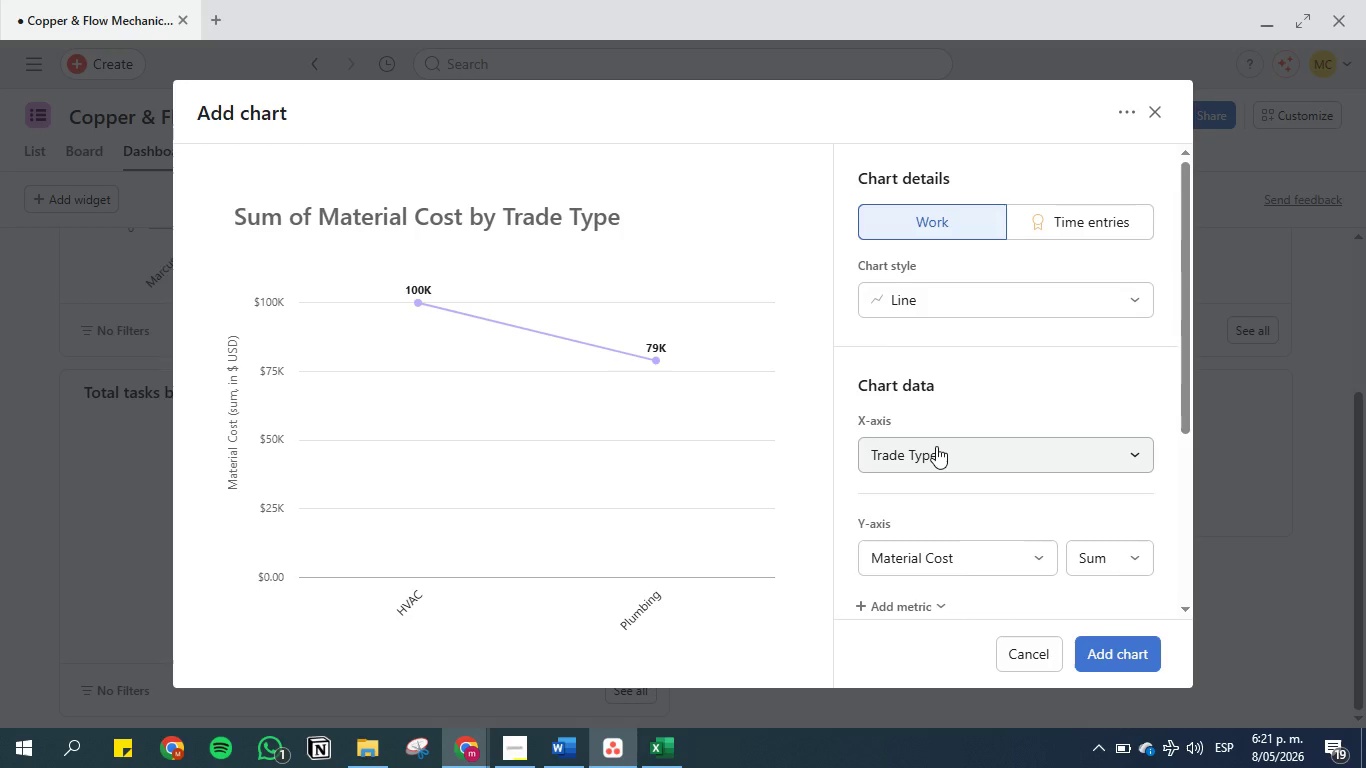 
wait(5.3)
 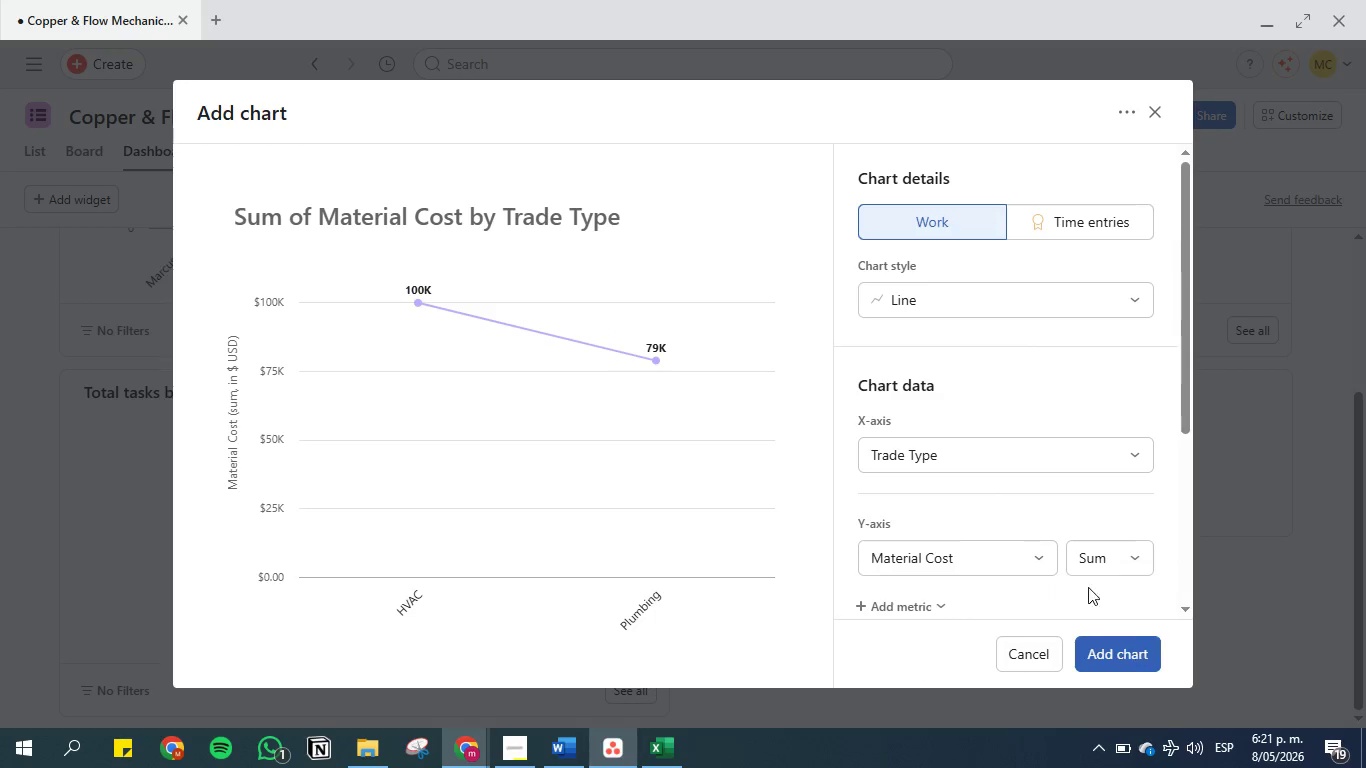 
left_click([939, 453])
 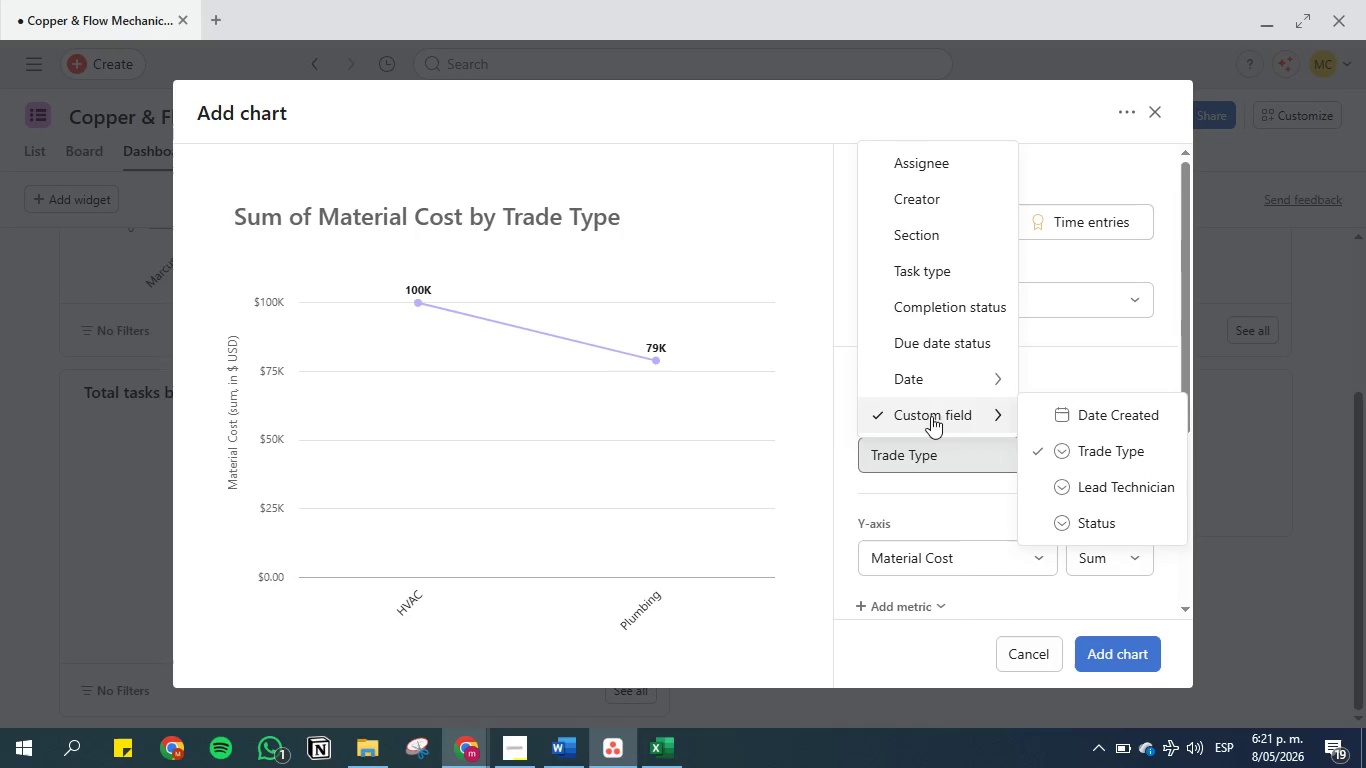 
mouse_move([959, 382])
 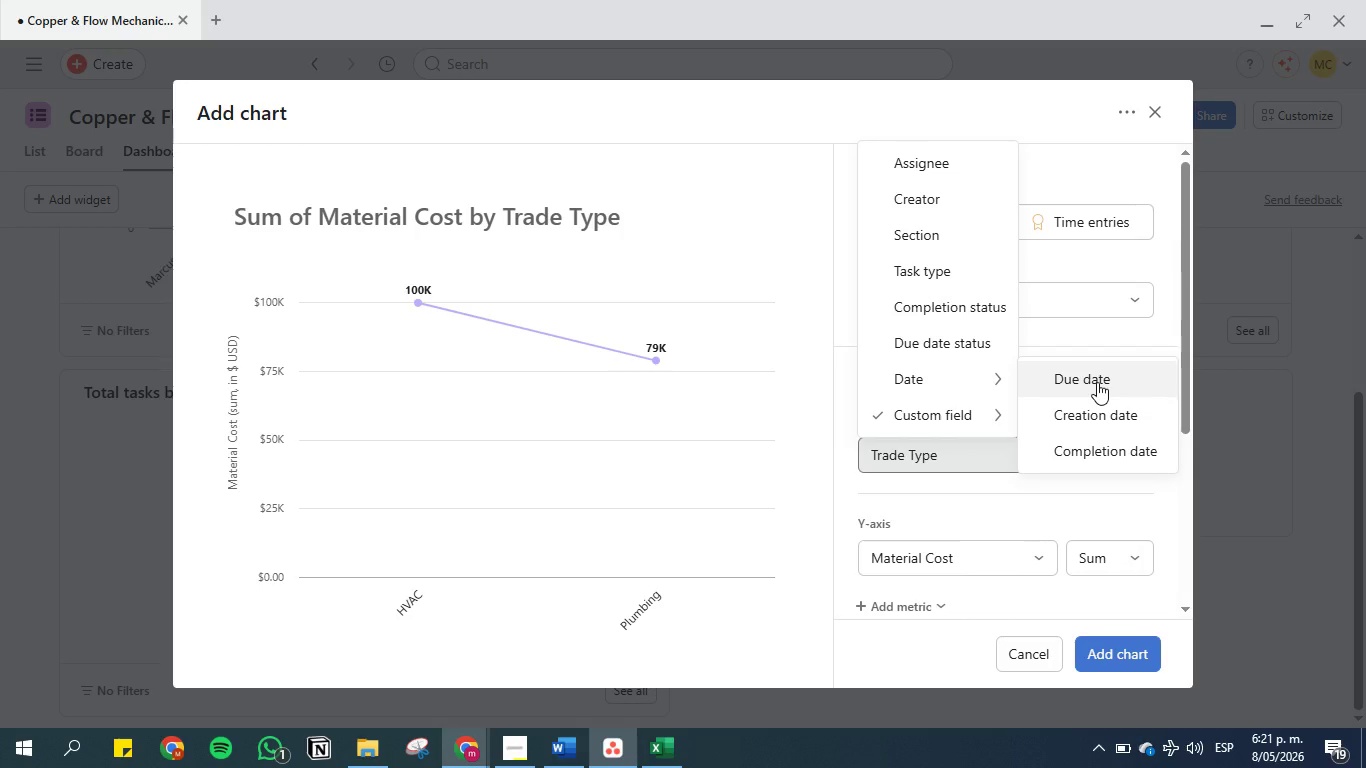 
left_click([566, 743])
 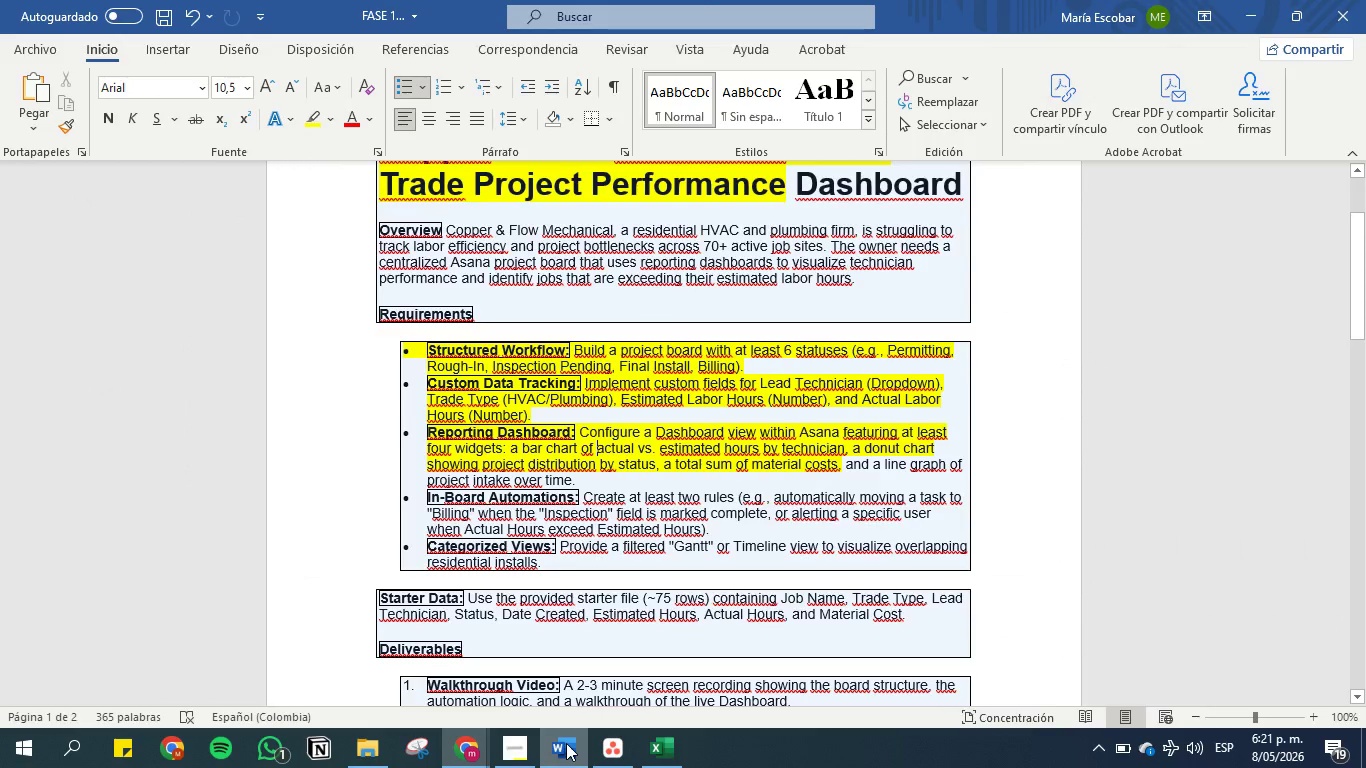 
left_click([566, 743])
 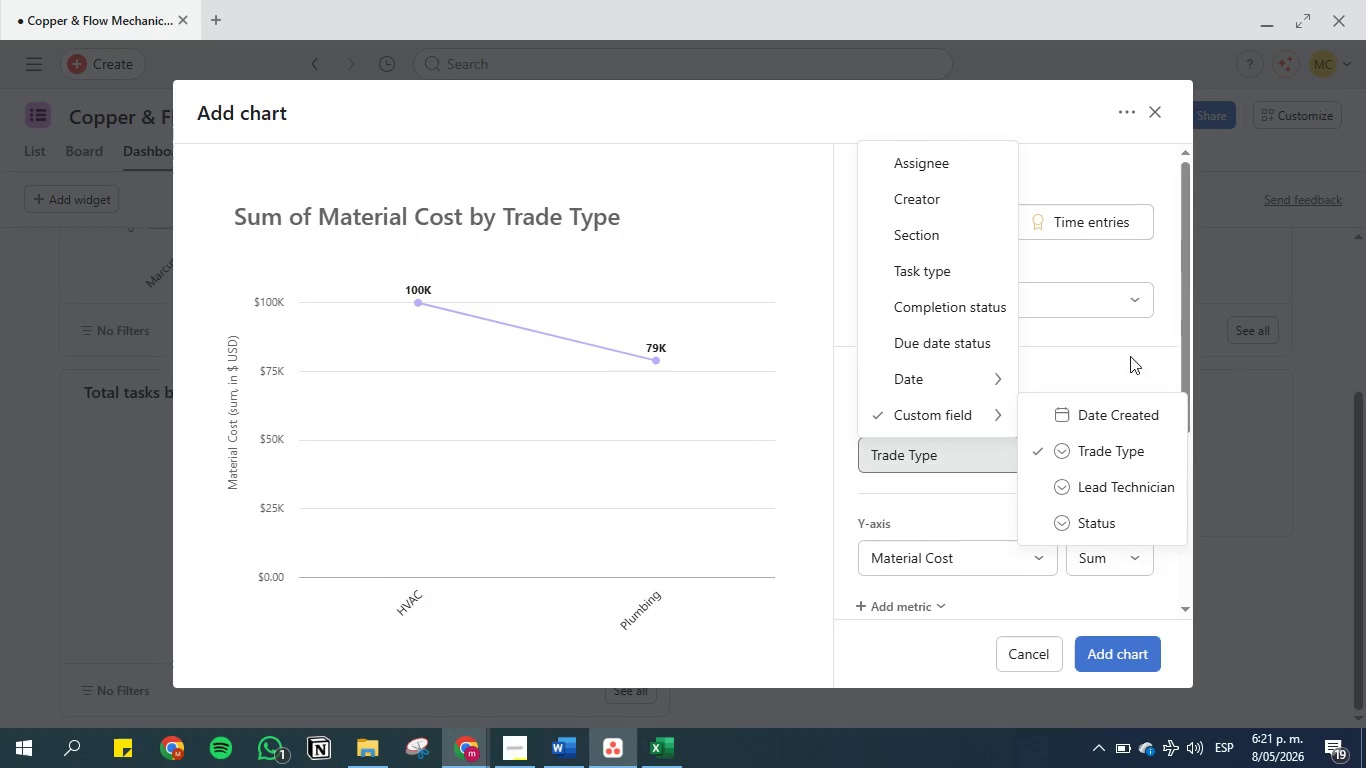 
mouse_move([990, 380])
 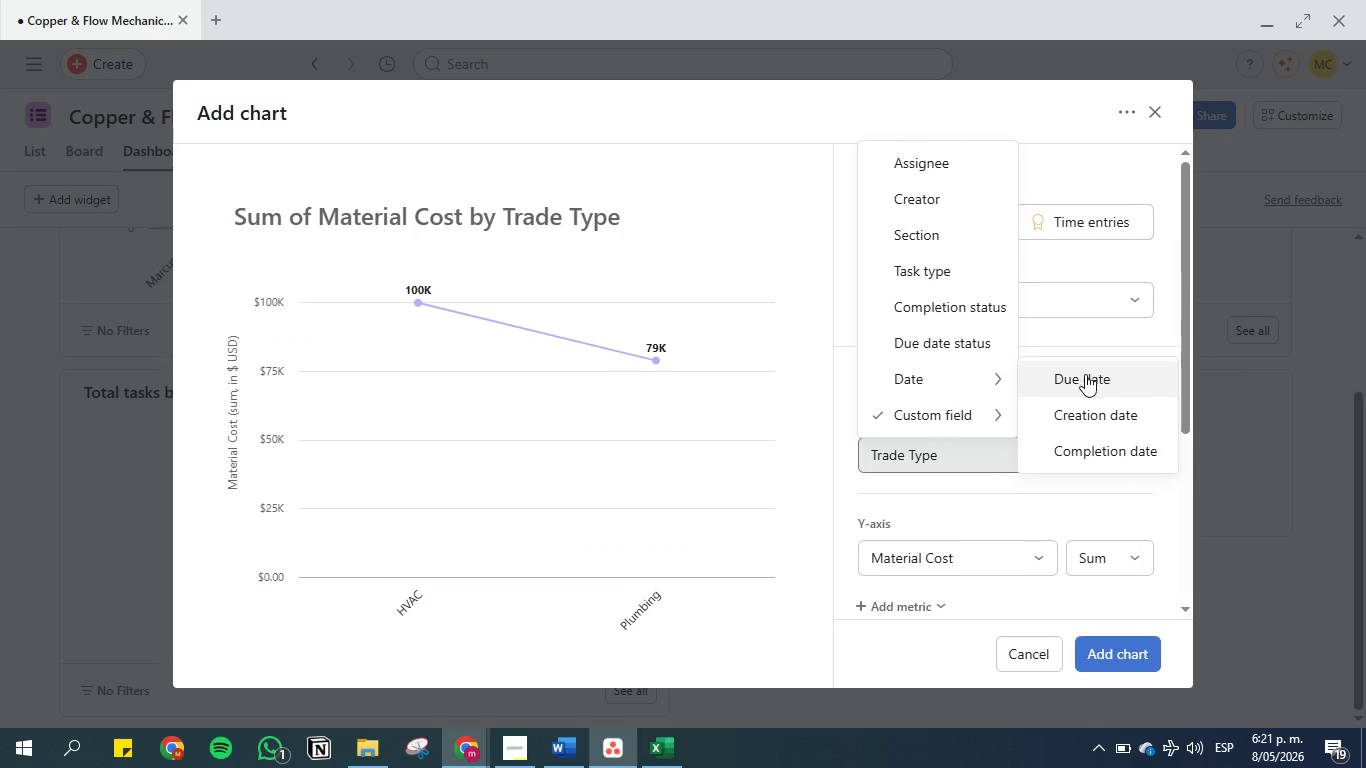 
left_click([1104, 412])
 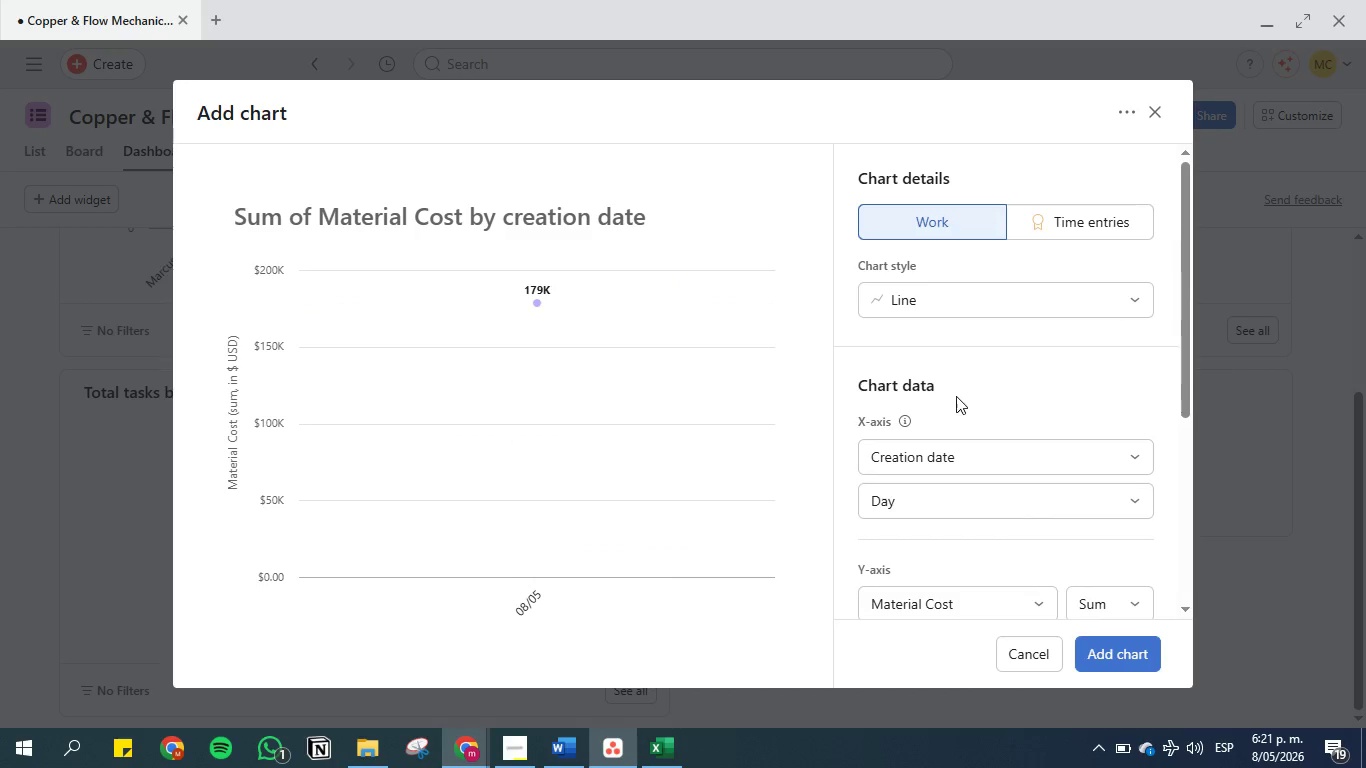 
left_click([944, 460])
 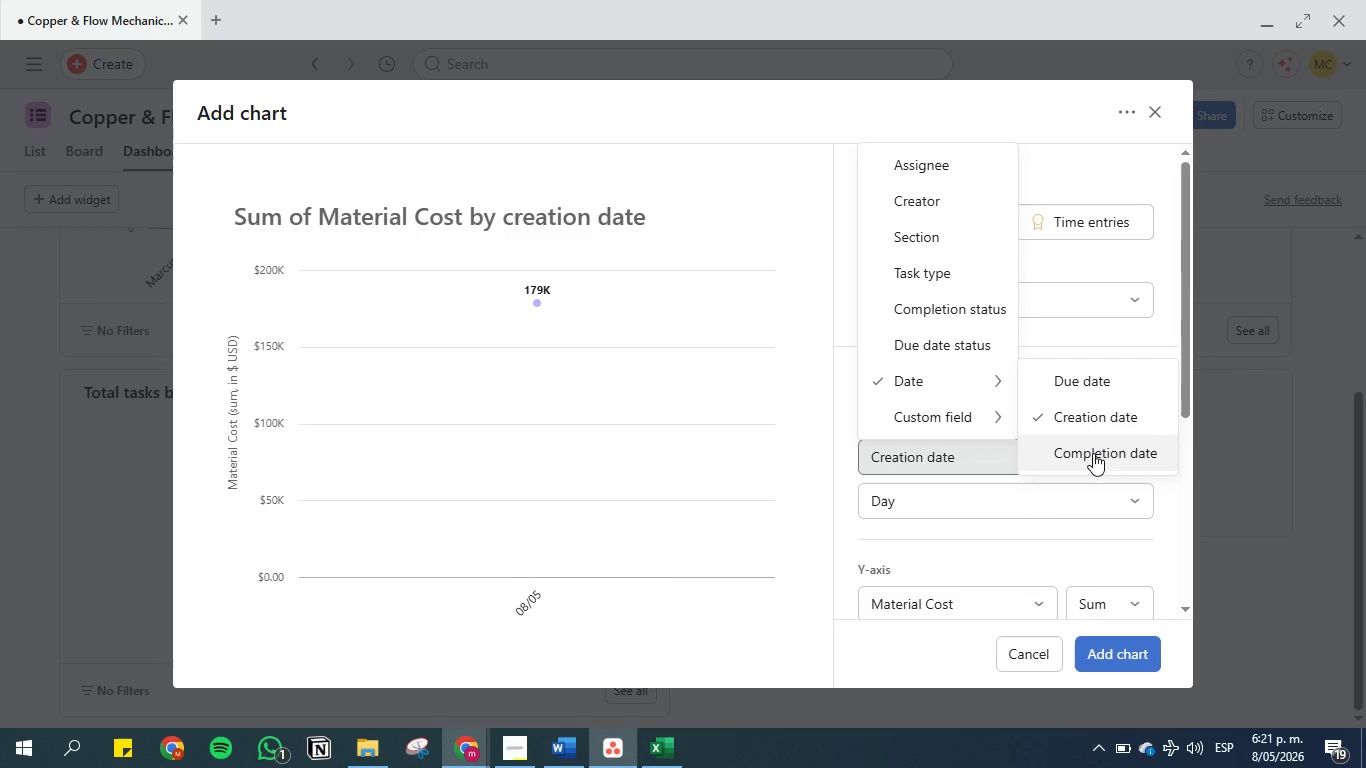 
left_click([1093, 453])
 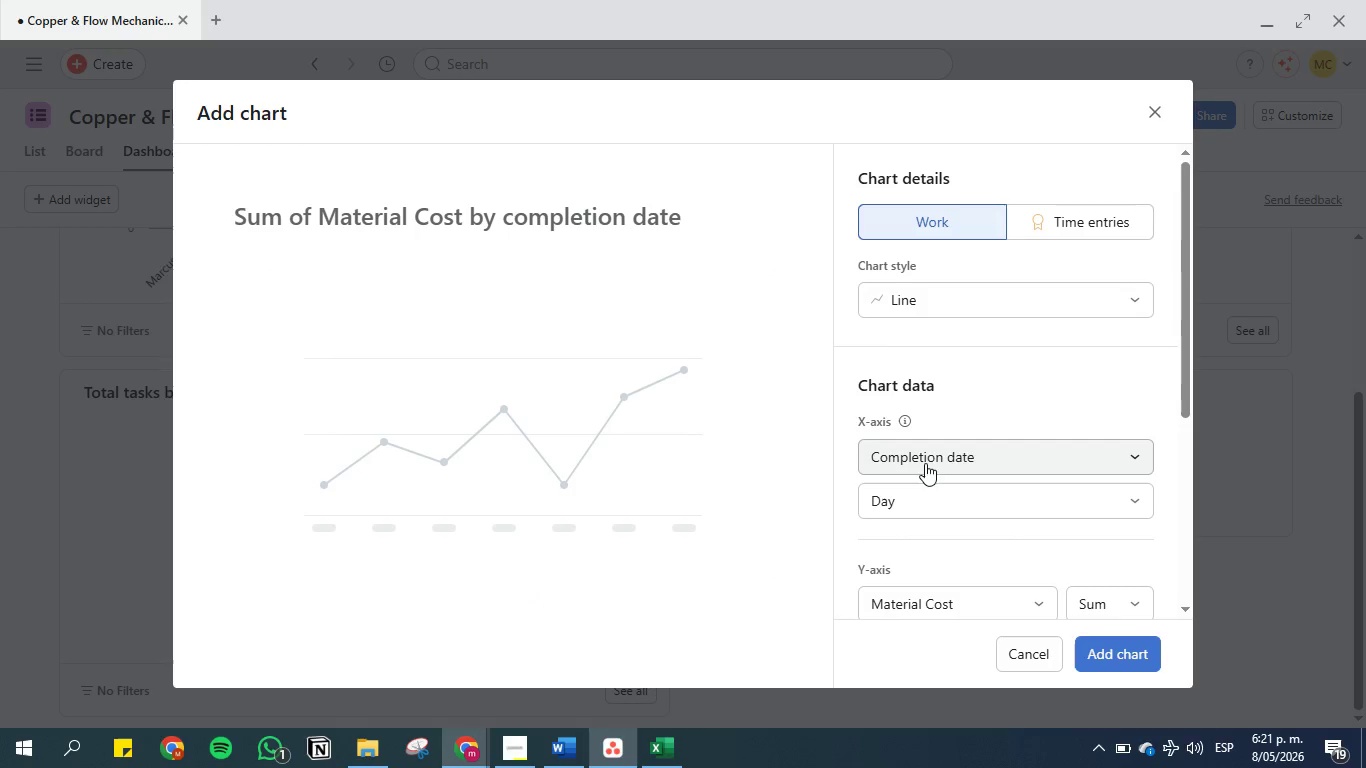 
left_click([921, 457])
 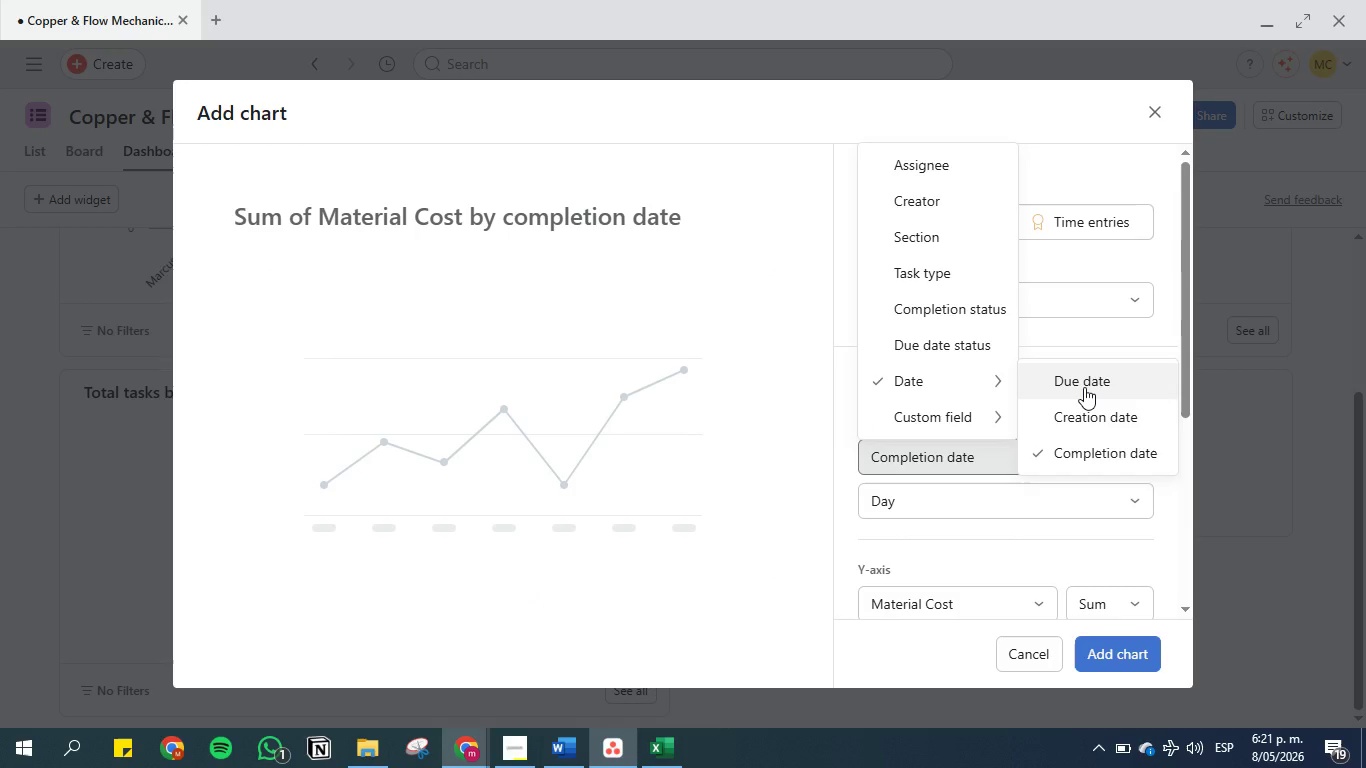 
left_click([1084, 387])
 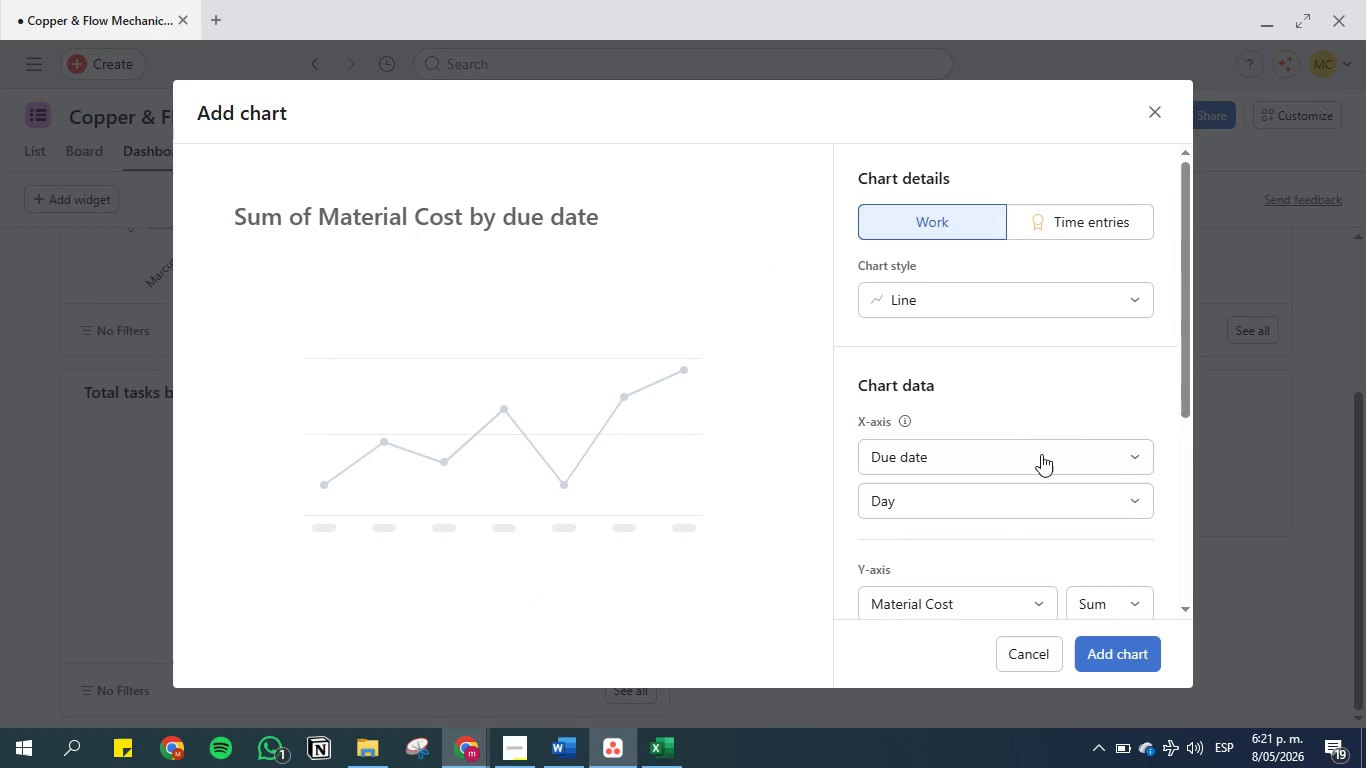 
left_click([1031, 500])
 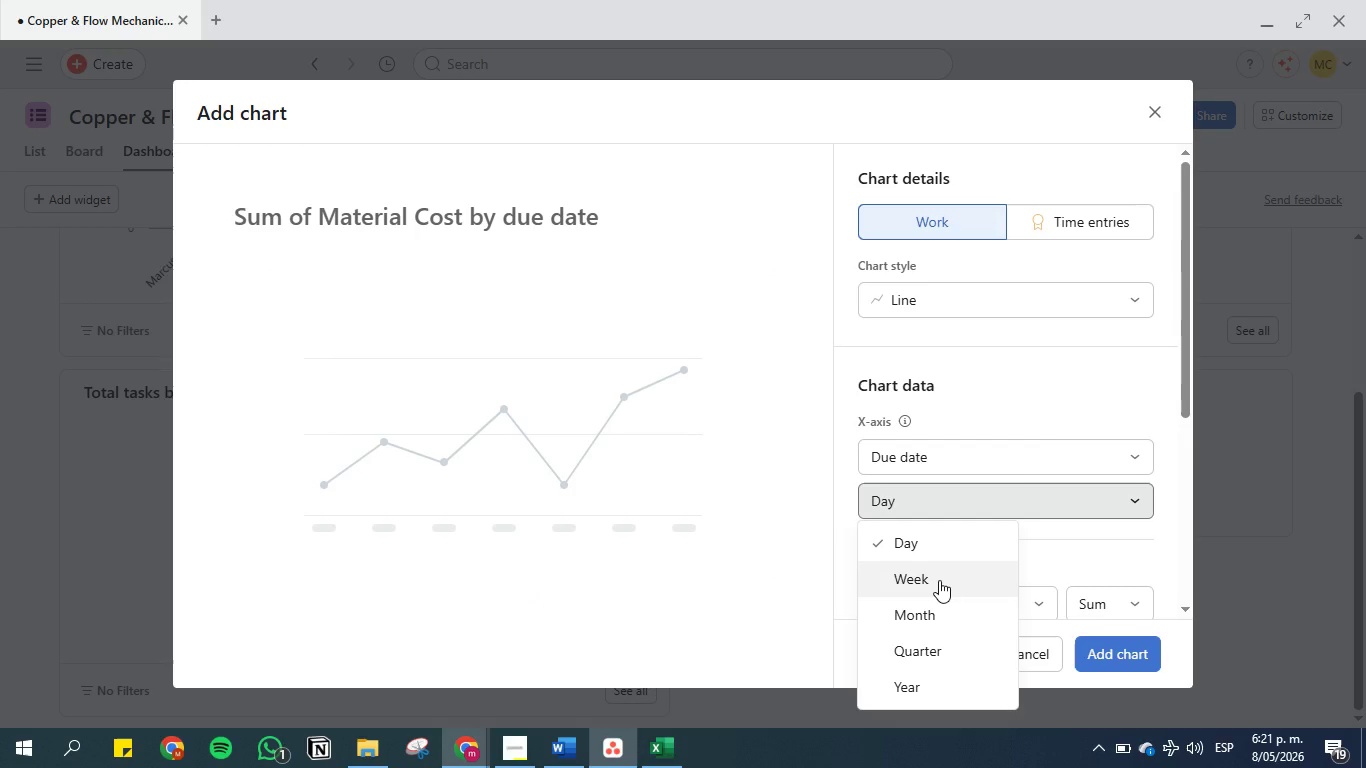 
left_click([939, 580])
 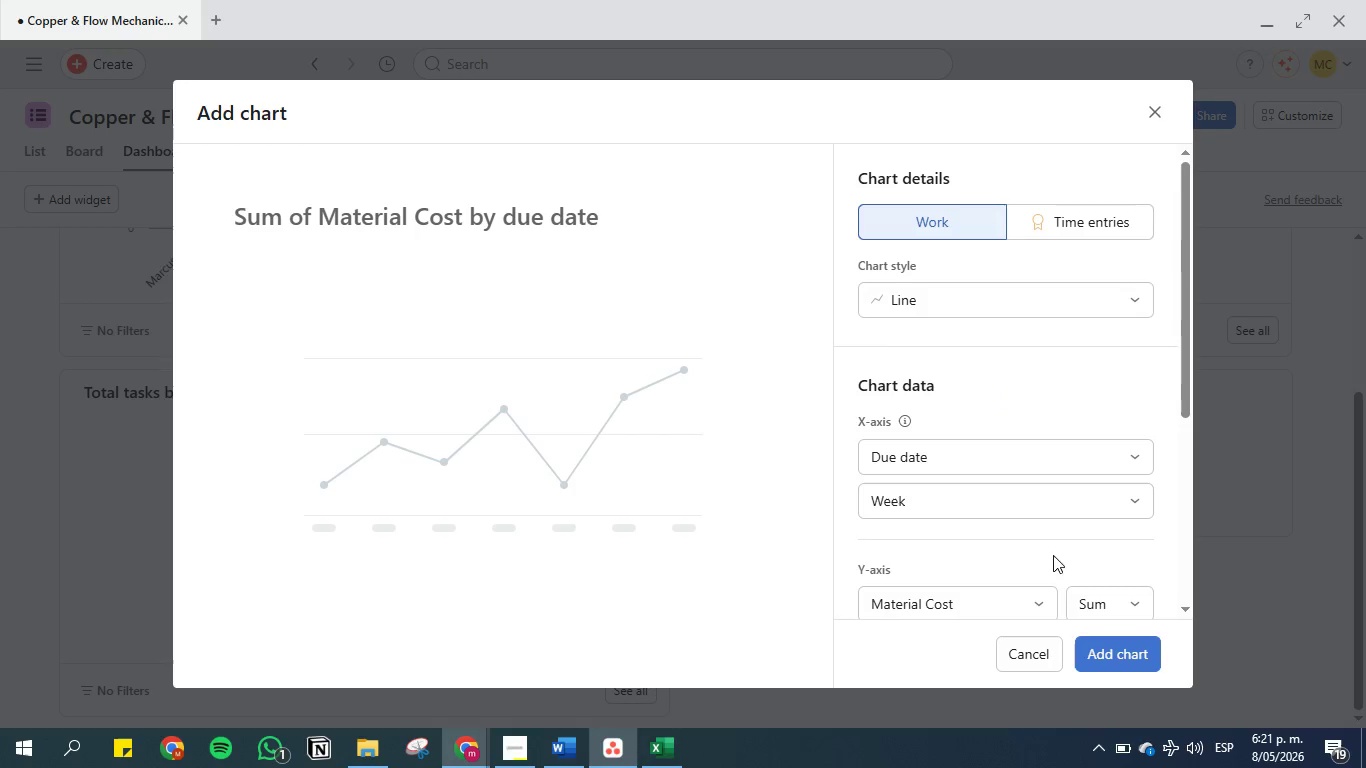 
scroll: coordinate [991, 522], scroll_direction: down, amount: 3.0
 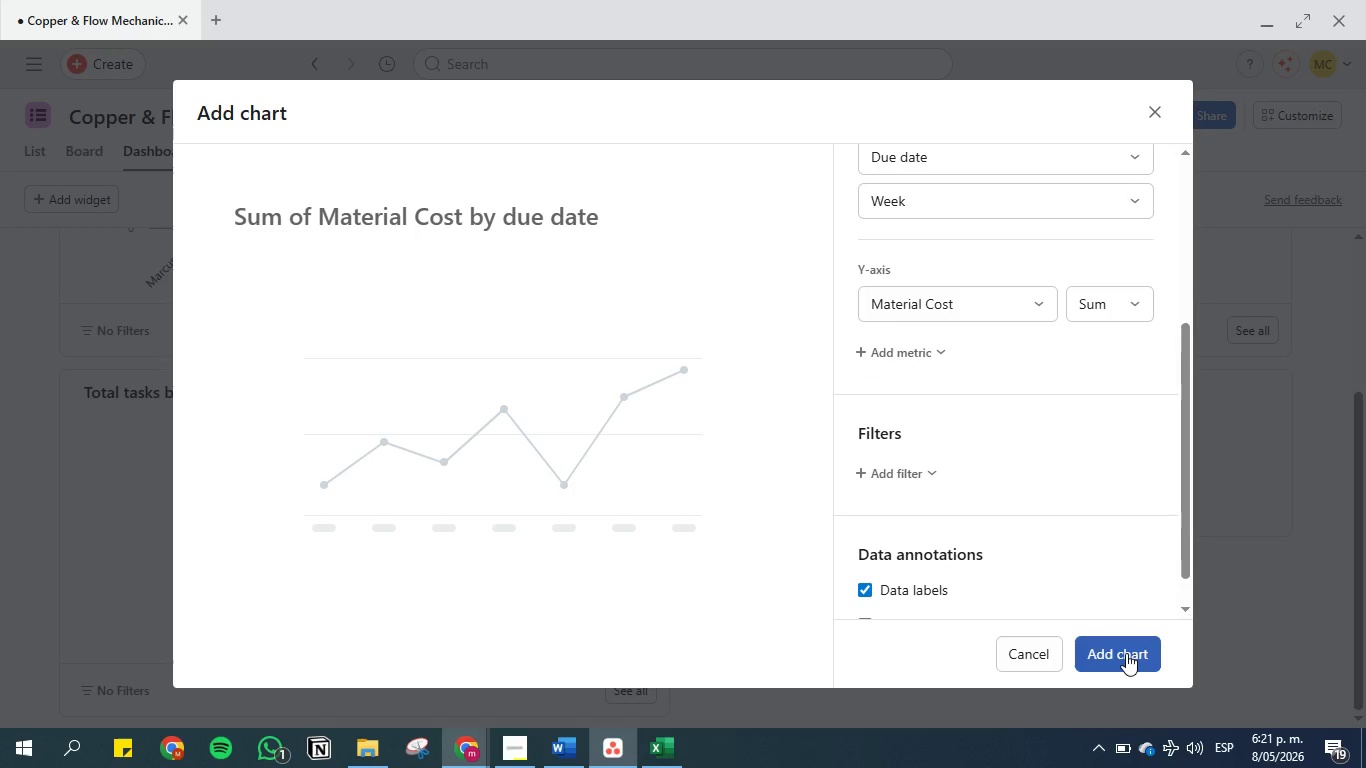 
left_click([1126, 653])
 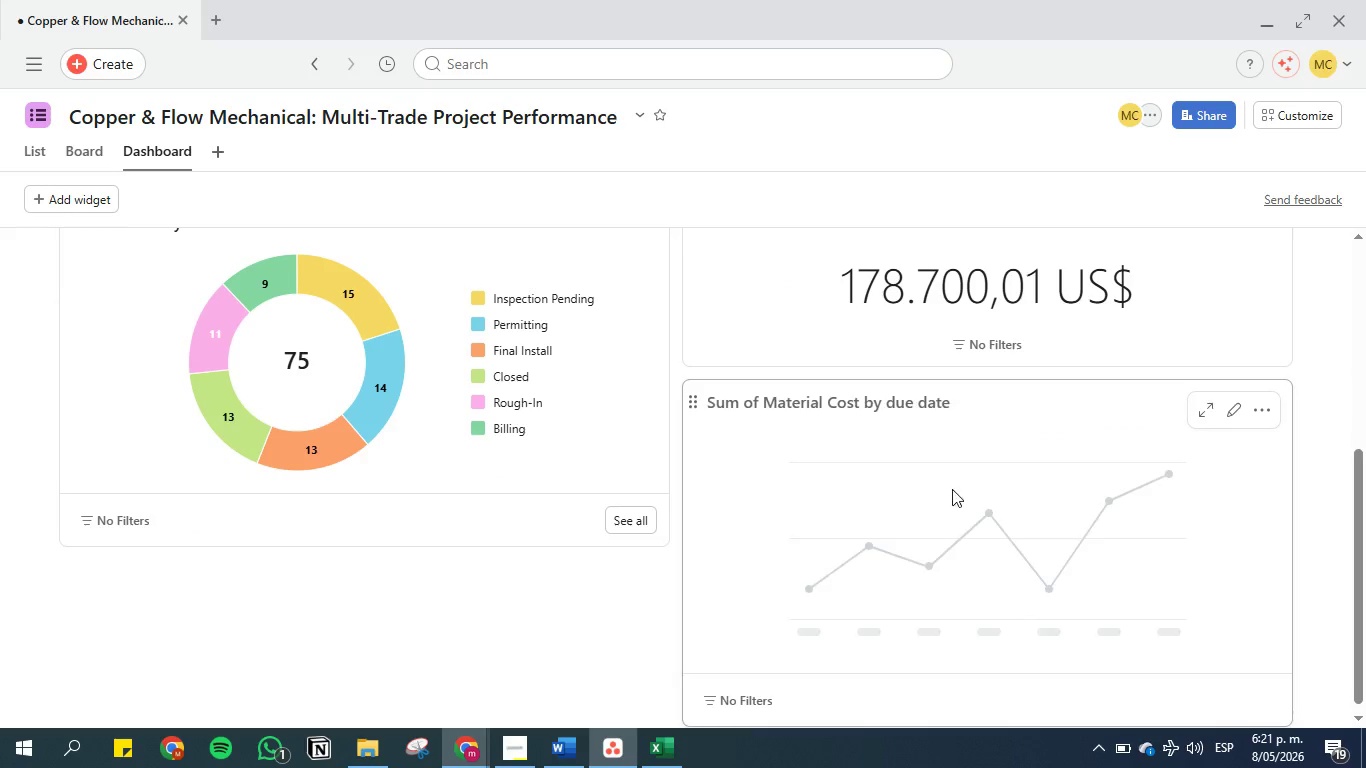 
scroll: coordinate [842, 524], scroll_direction: down, amount: 1.0
 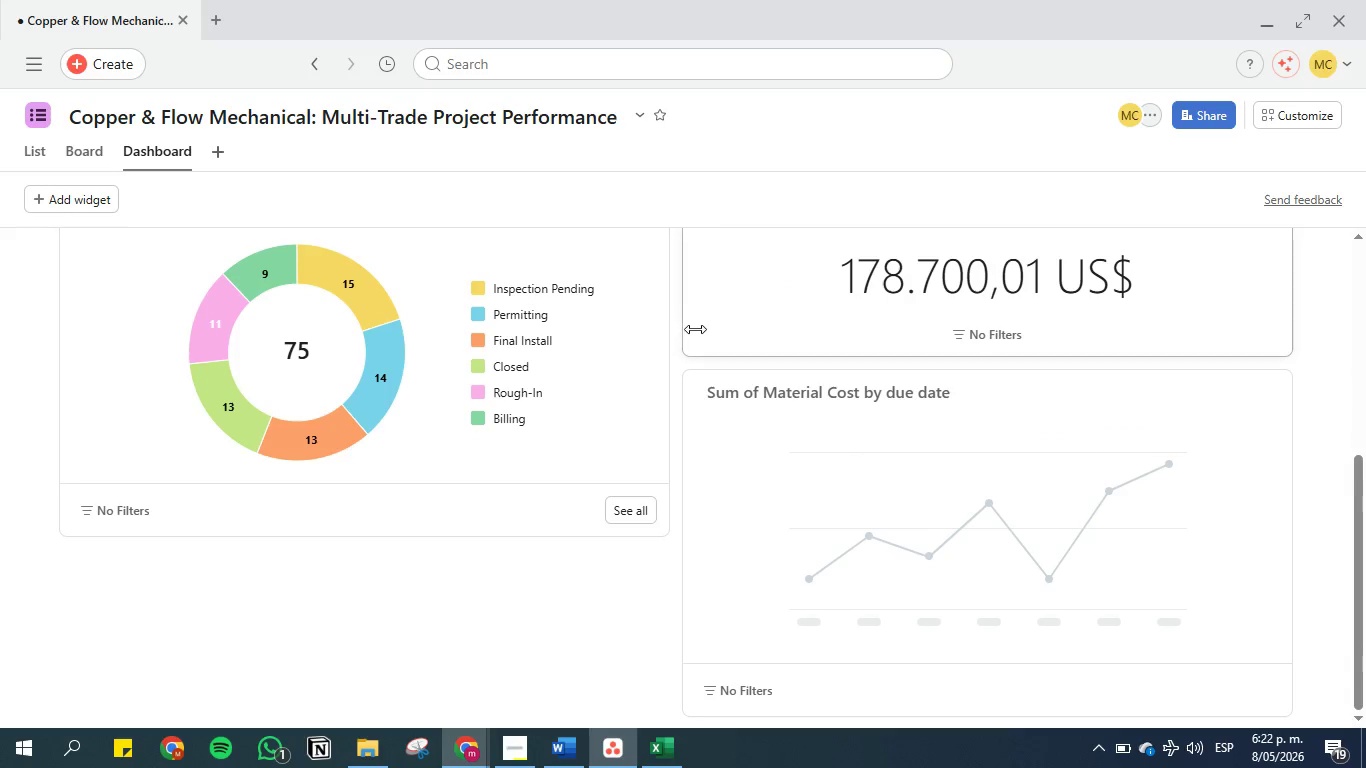 
left_click([575, 744])
 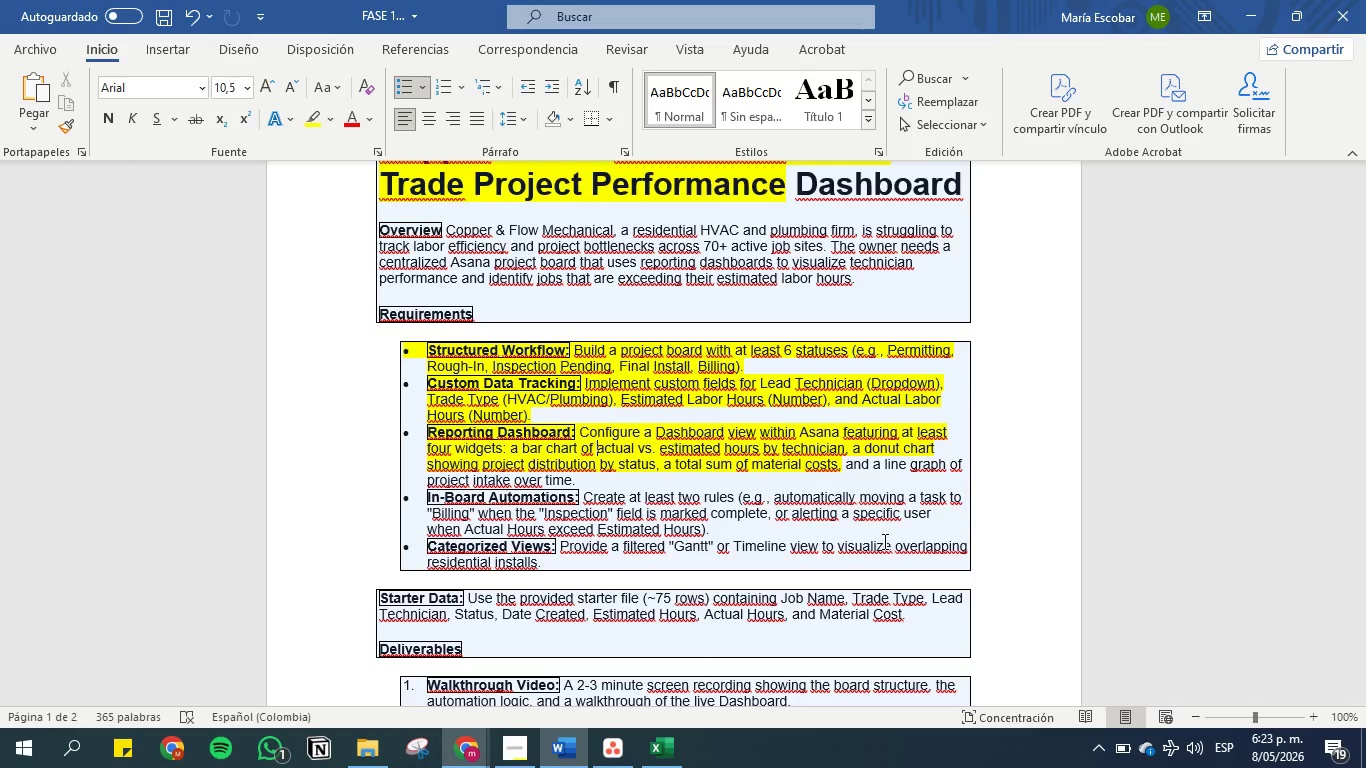 
wait(66.31)
 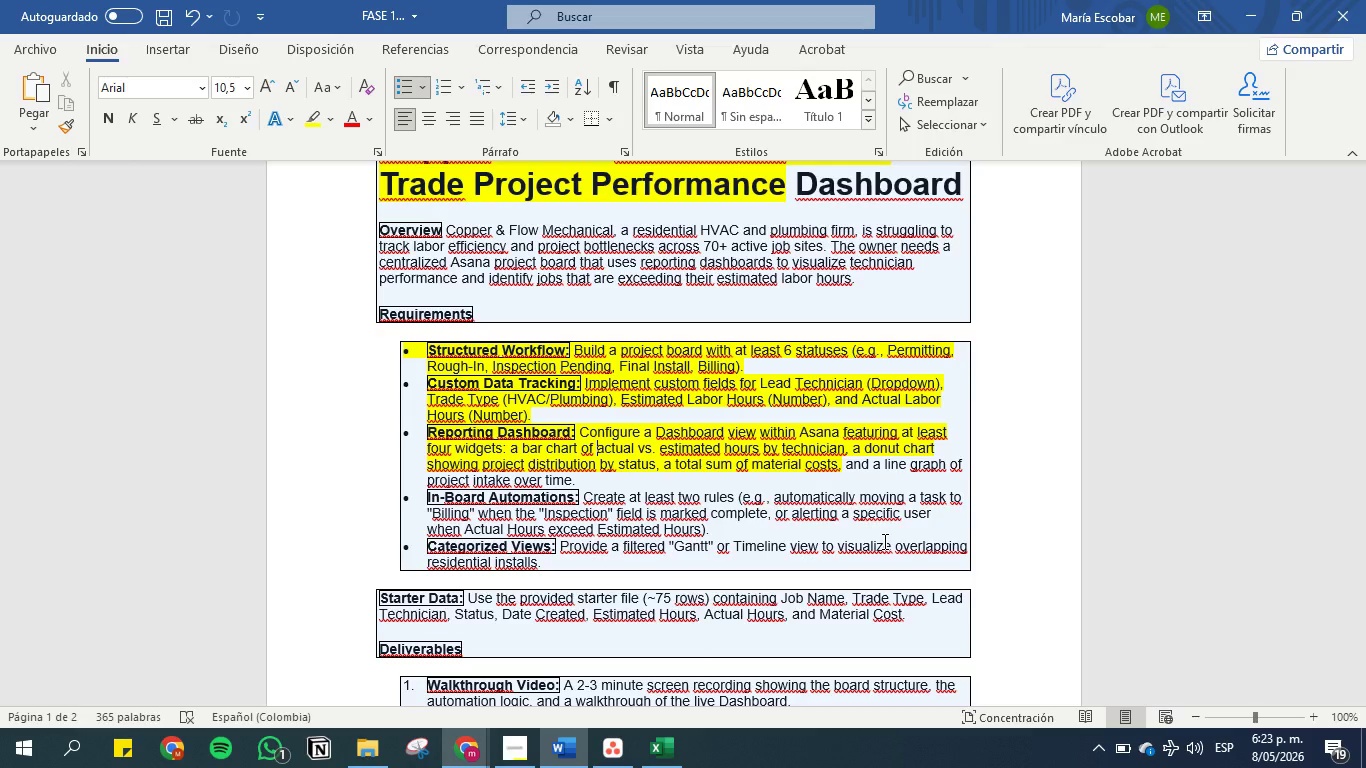 
left_click_drag(start_coordinate=[538, 559], to_coordinate=[412, 545])
 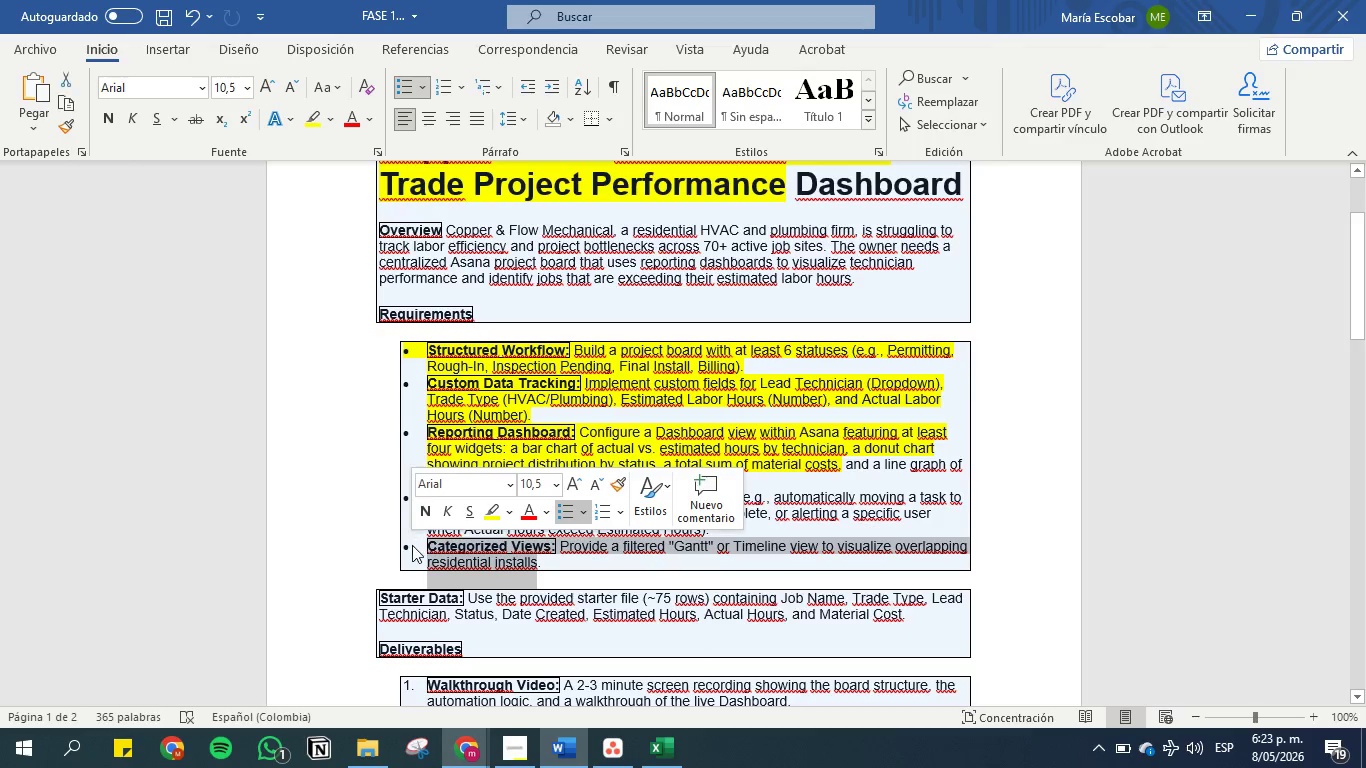 
key(Control+C)
 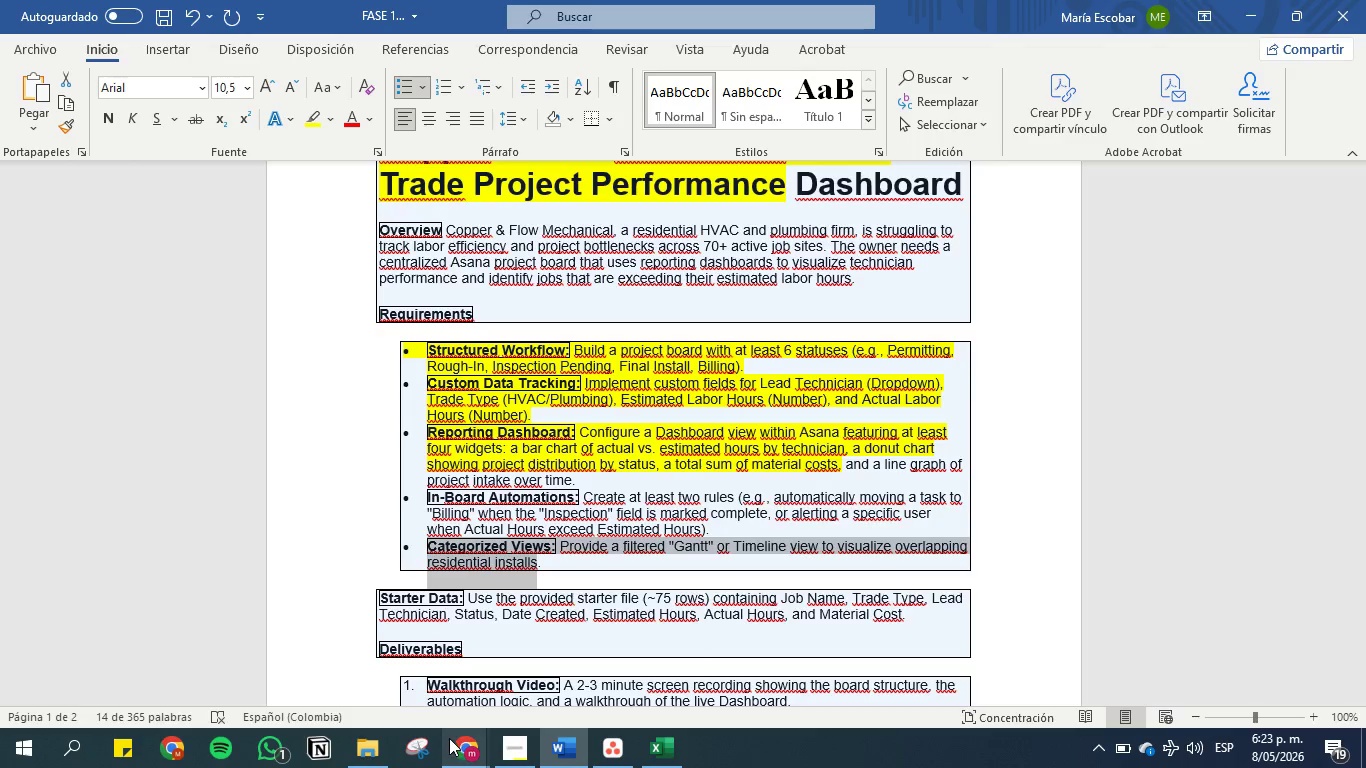 
left_click([456, 745])
 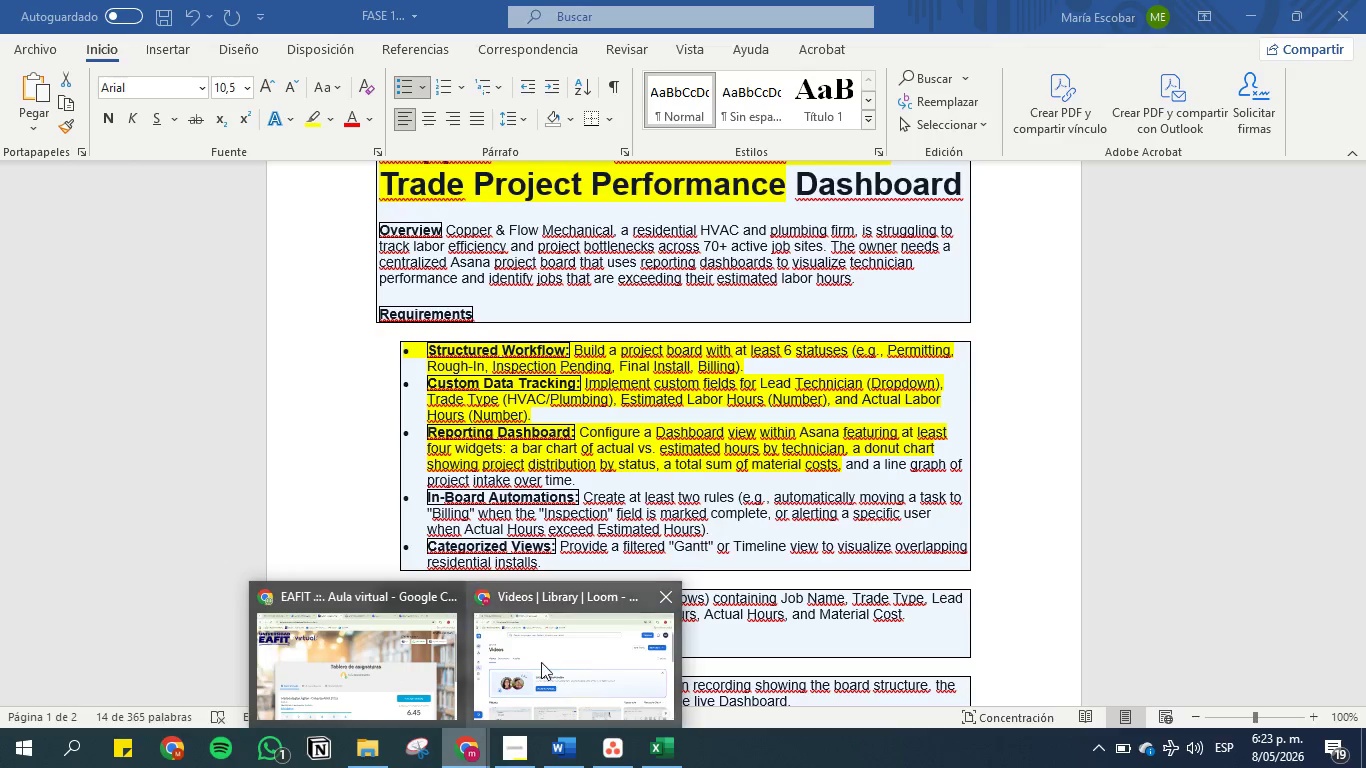 
left_click([581, 648])
 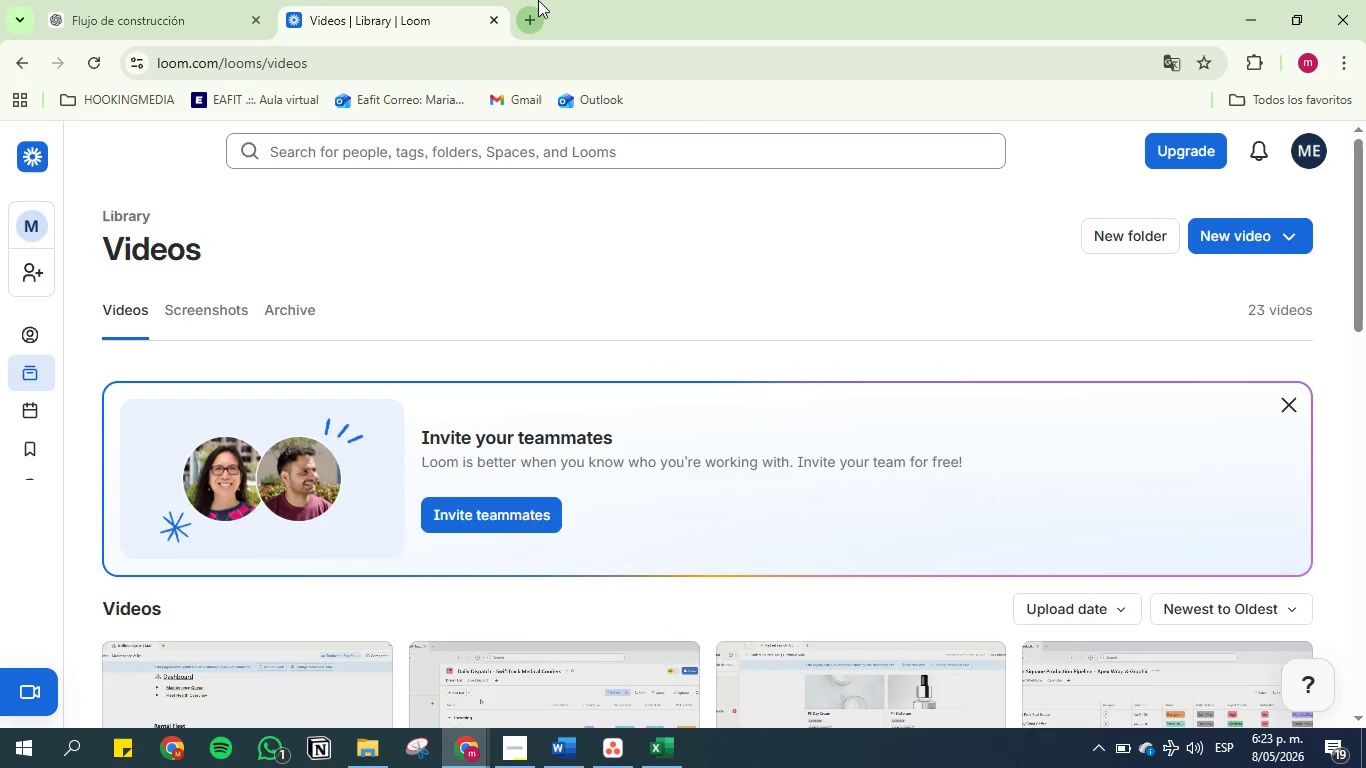 
left_click([538, 20])
 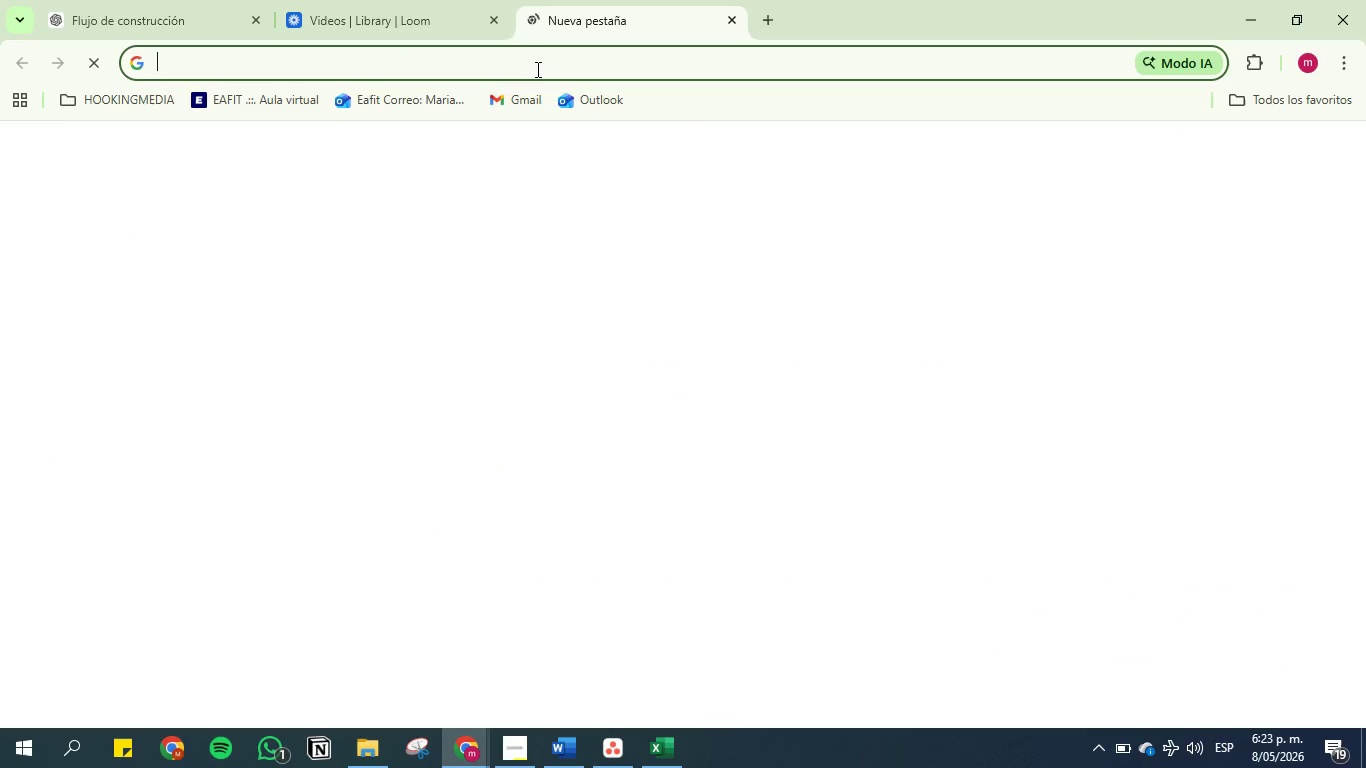 
left_click([536, 65])
 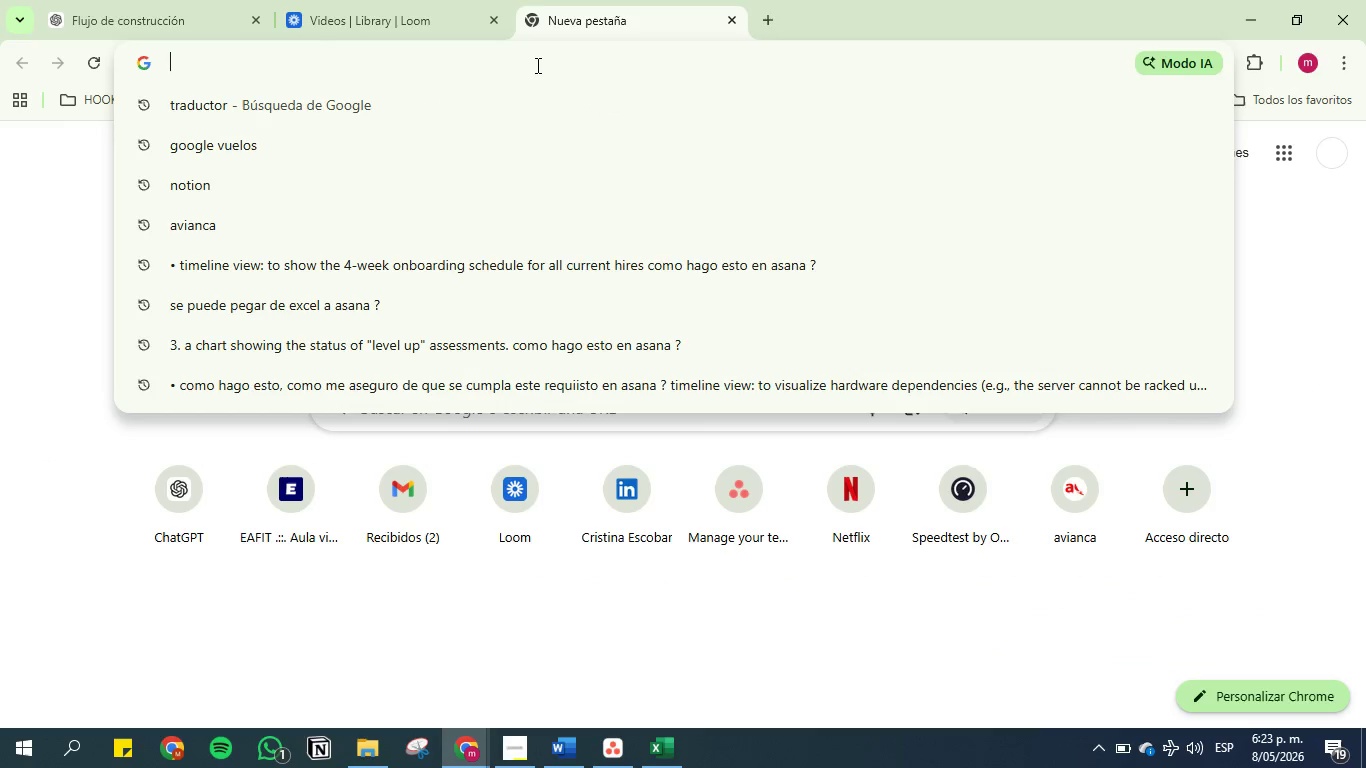 
type(como hgo estoenasana { )
 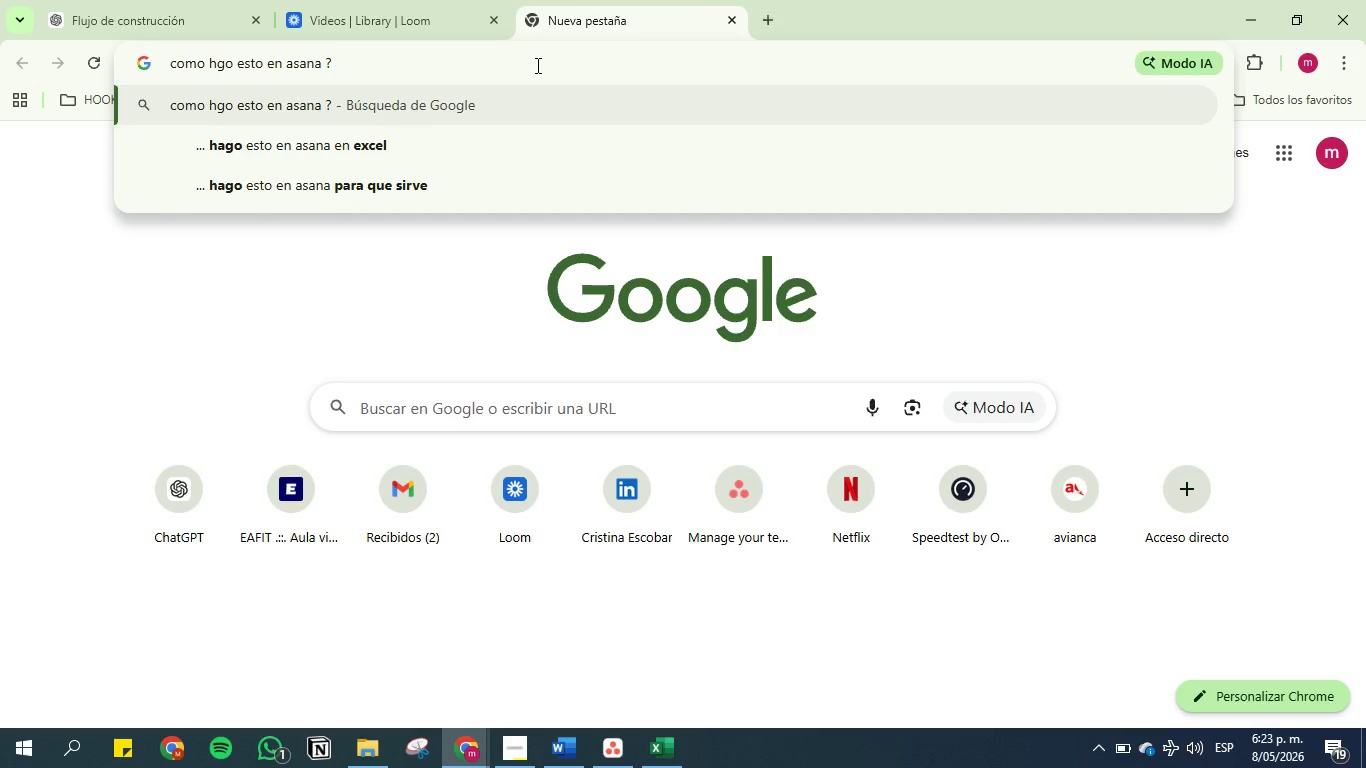 
key(Control+V)
 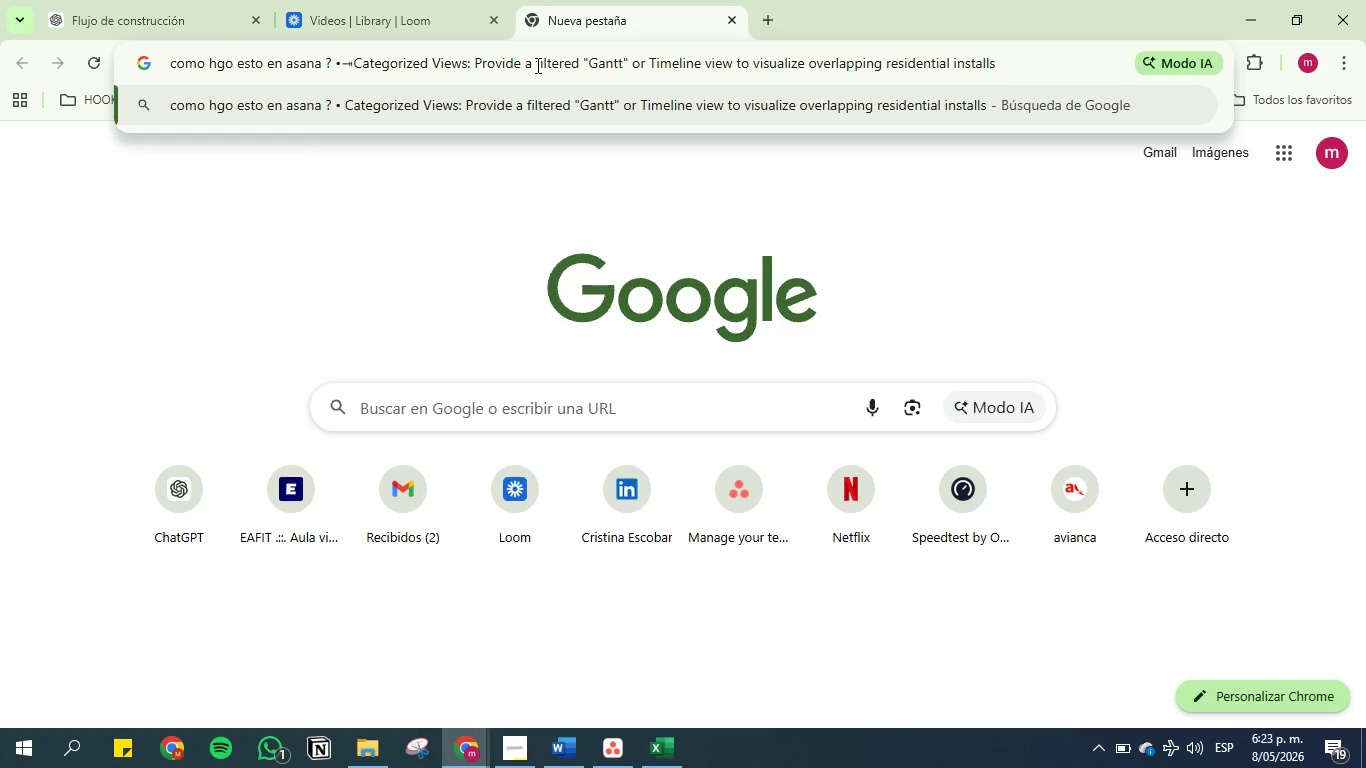 
key(Enter)
 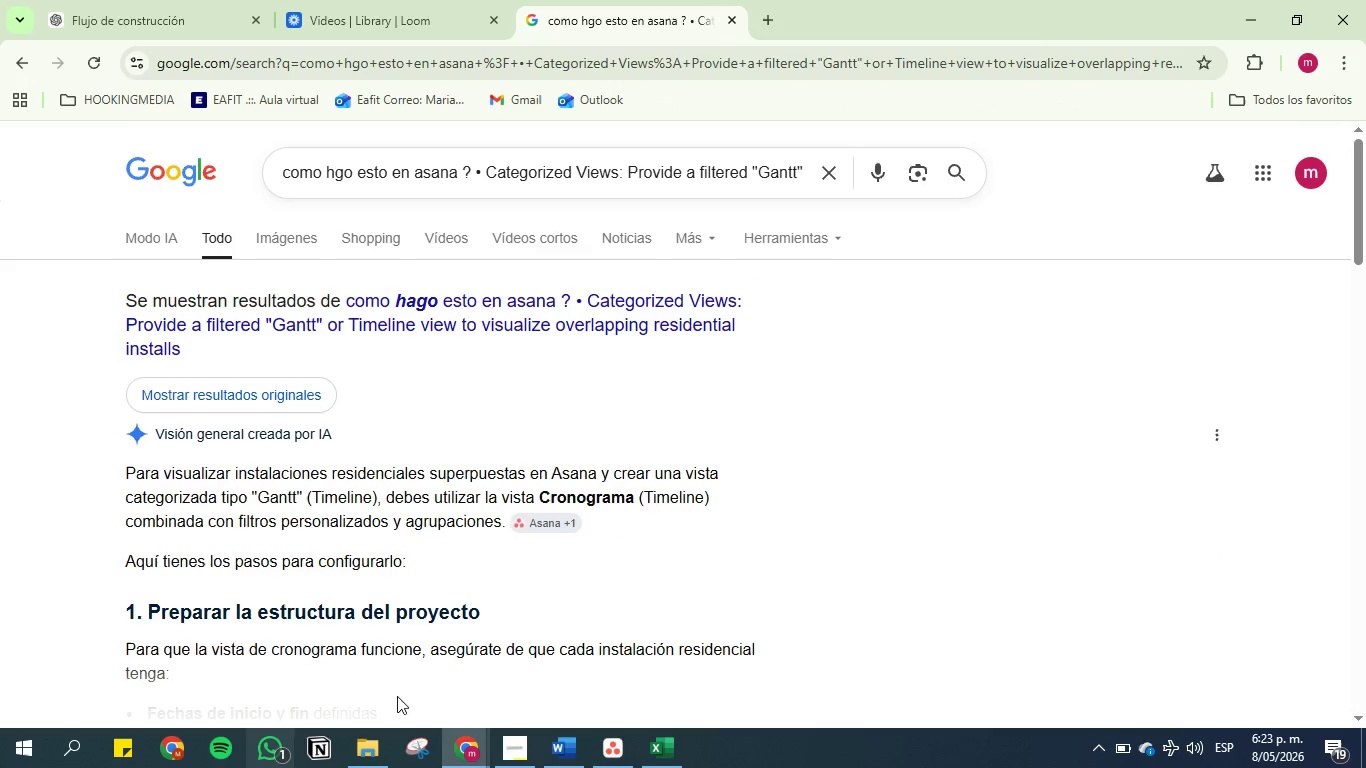 
left_click([370, 742])
 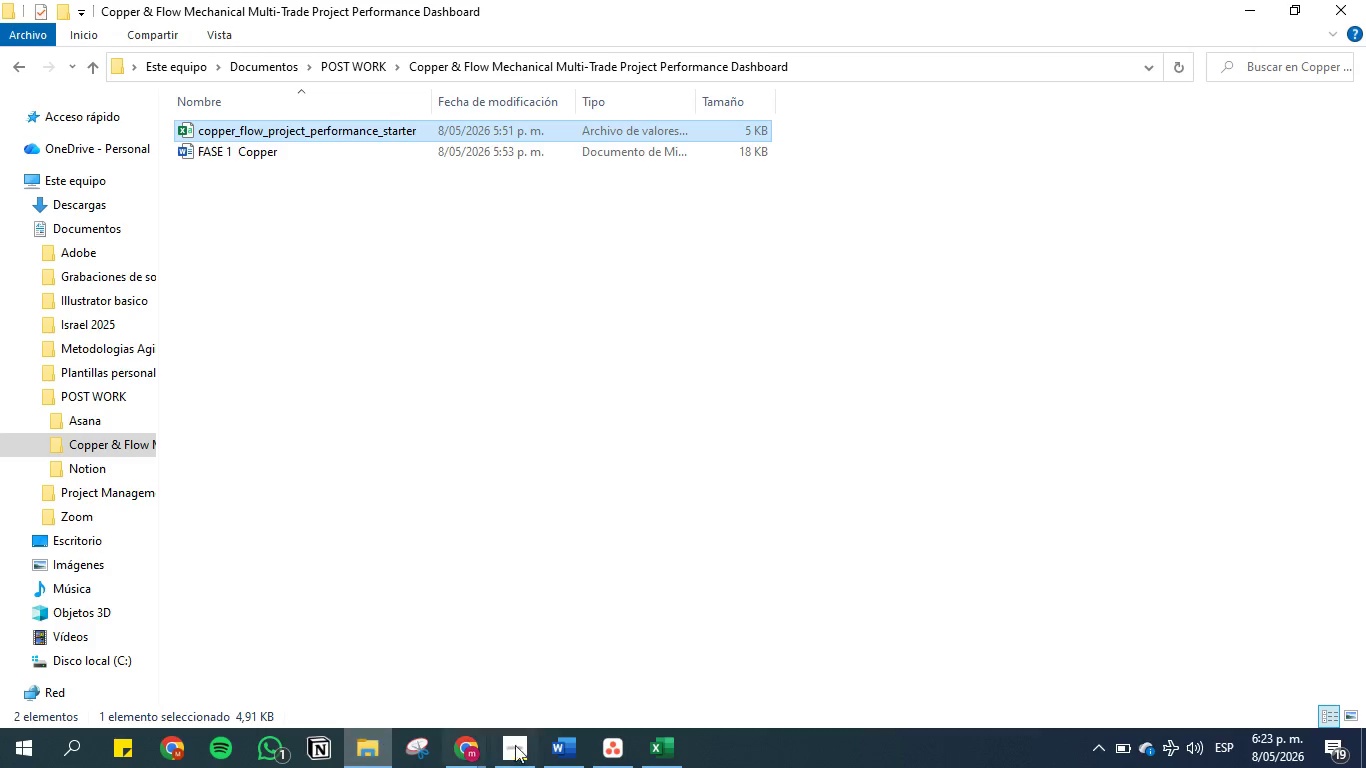 
left_click([524, 749])